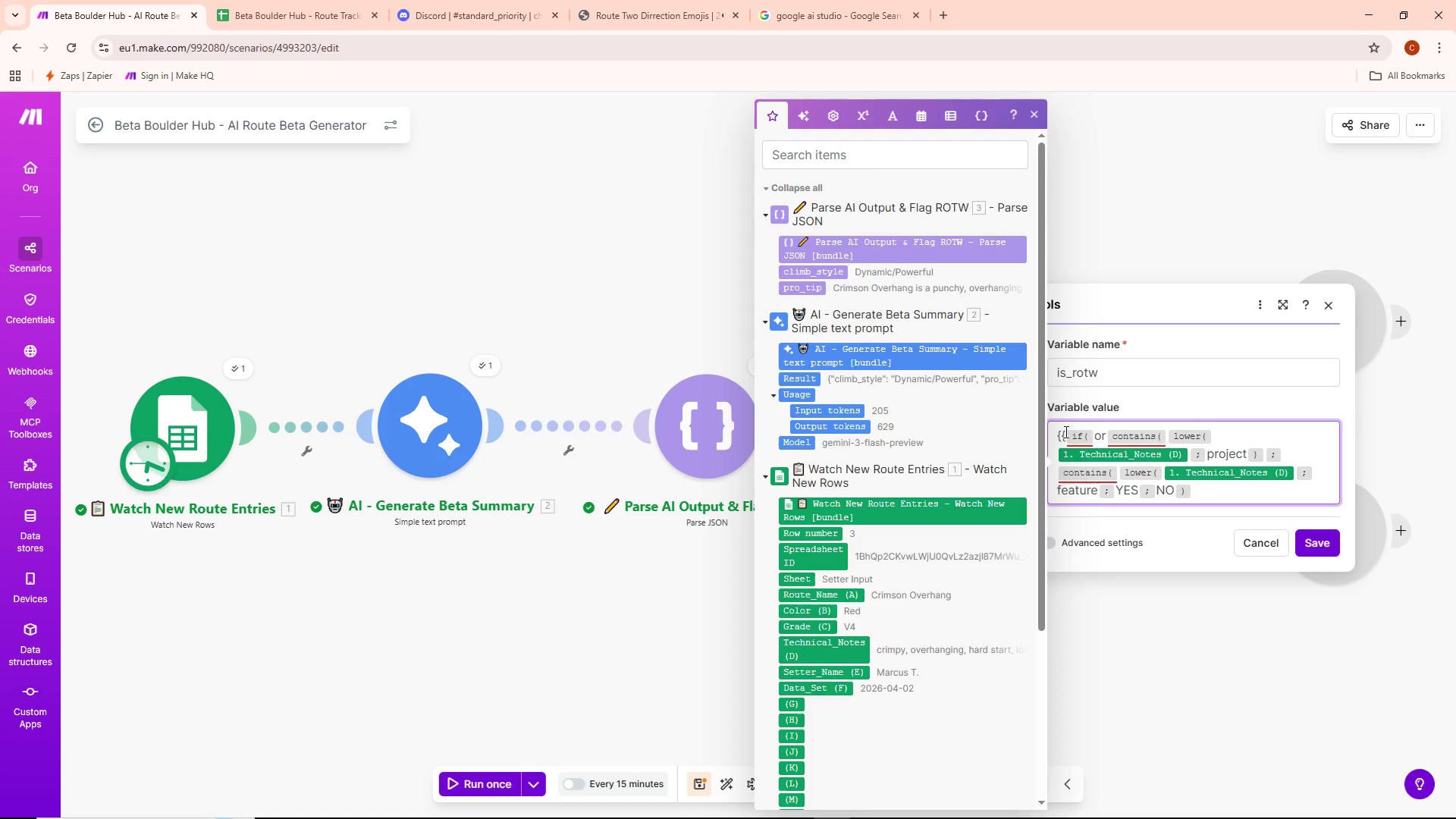 
key(Backspace)
 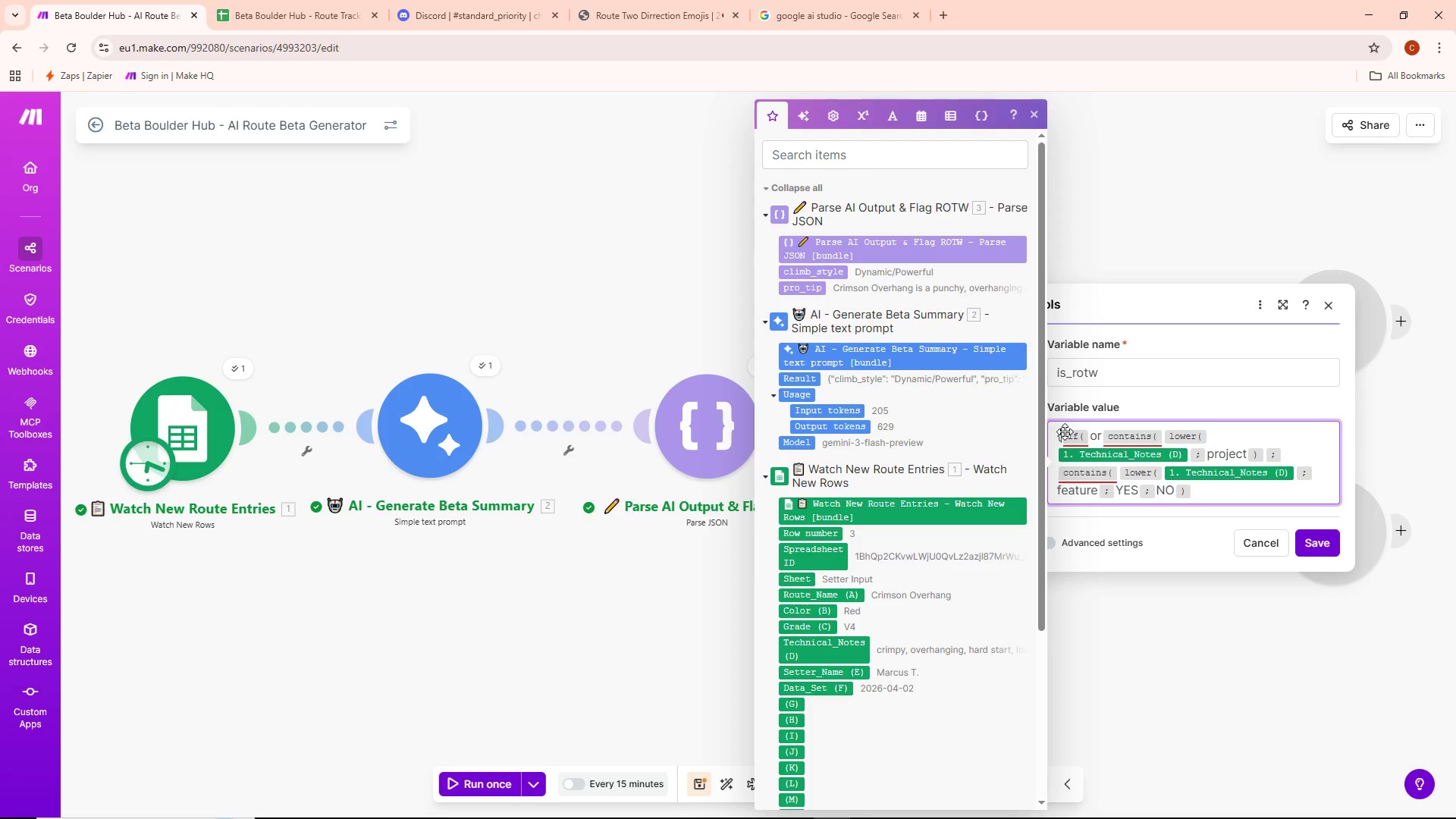 
key(Backspace)
 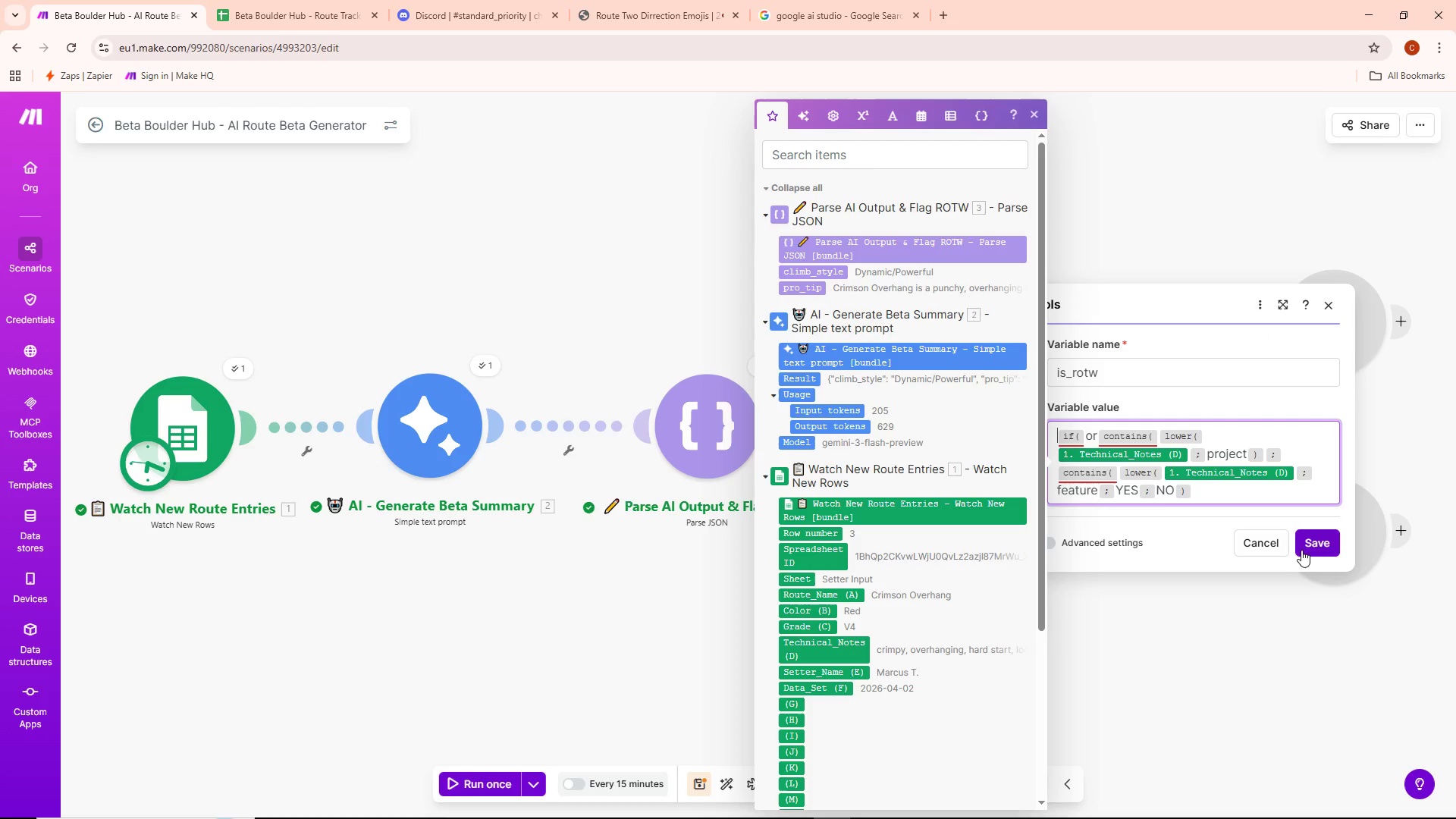 
left_click([1329, 541])
 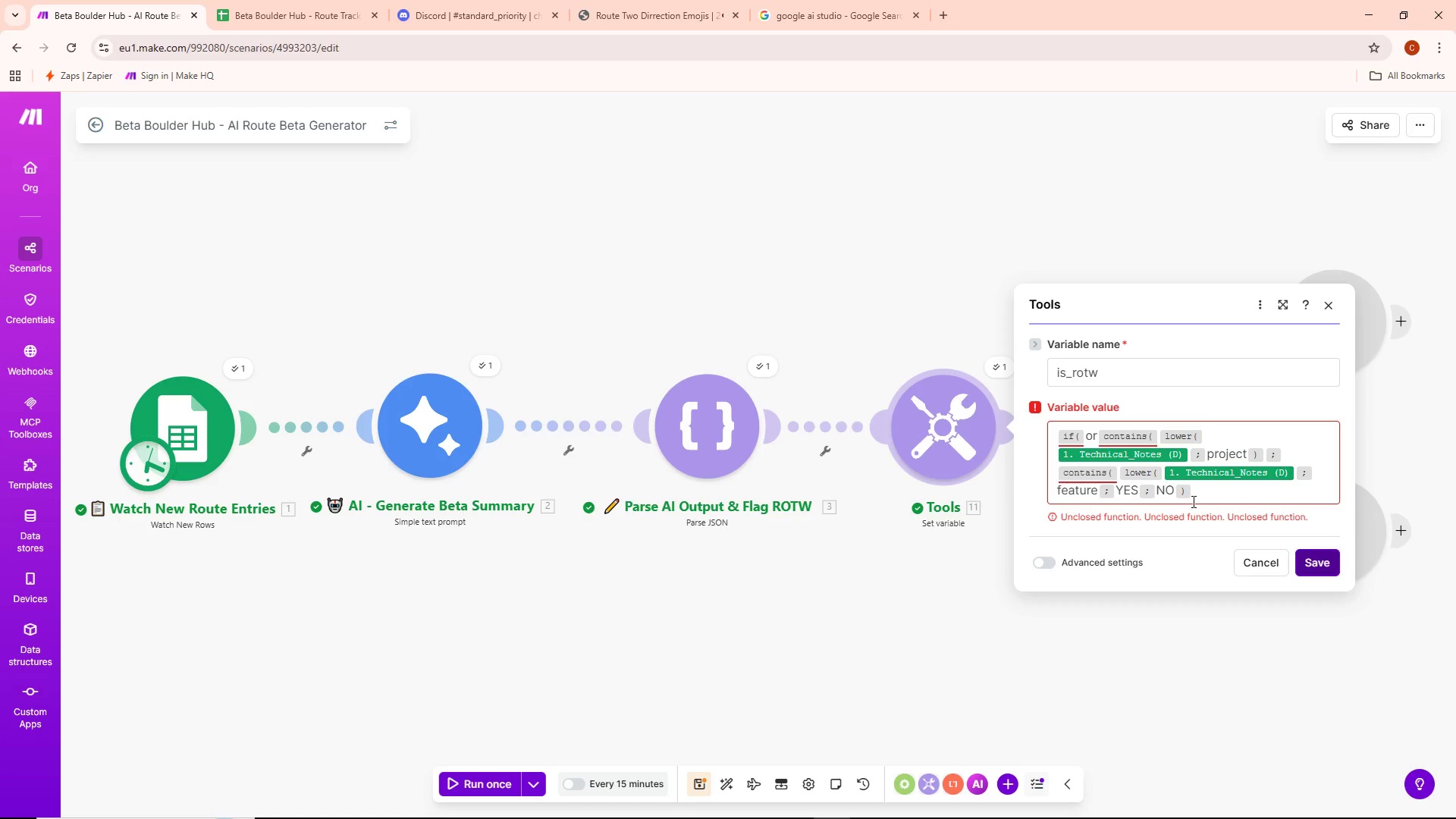 
wait(20.58)
 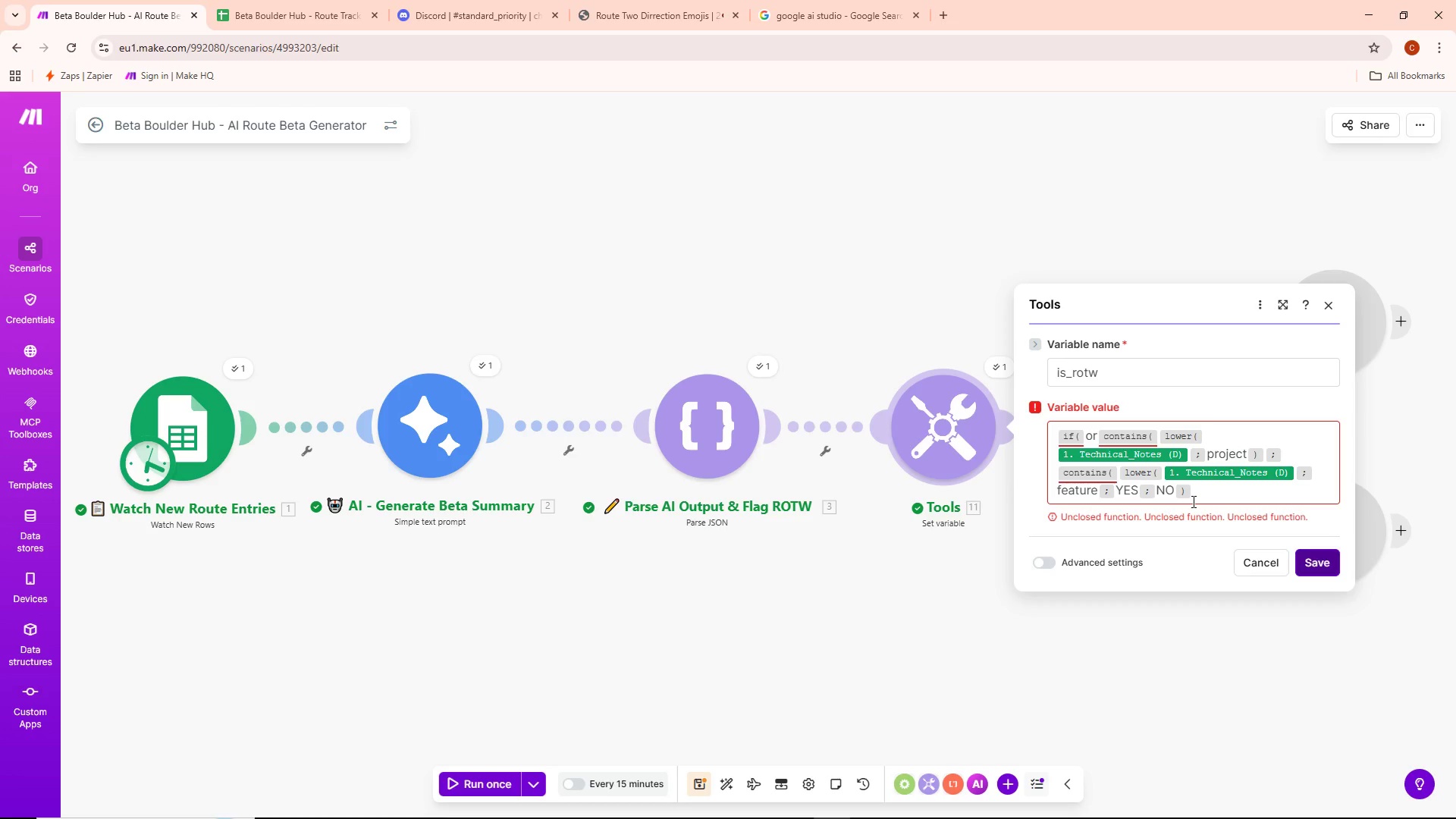 
mouse_move([1127, 428])
 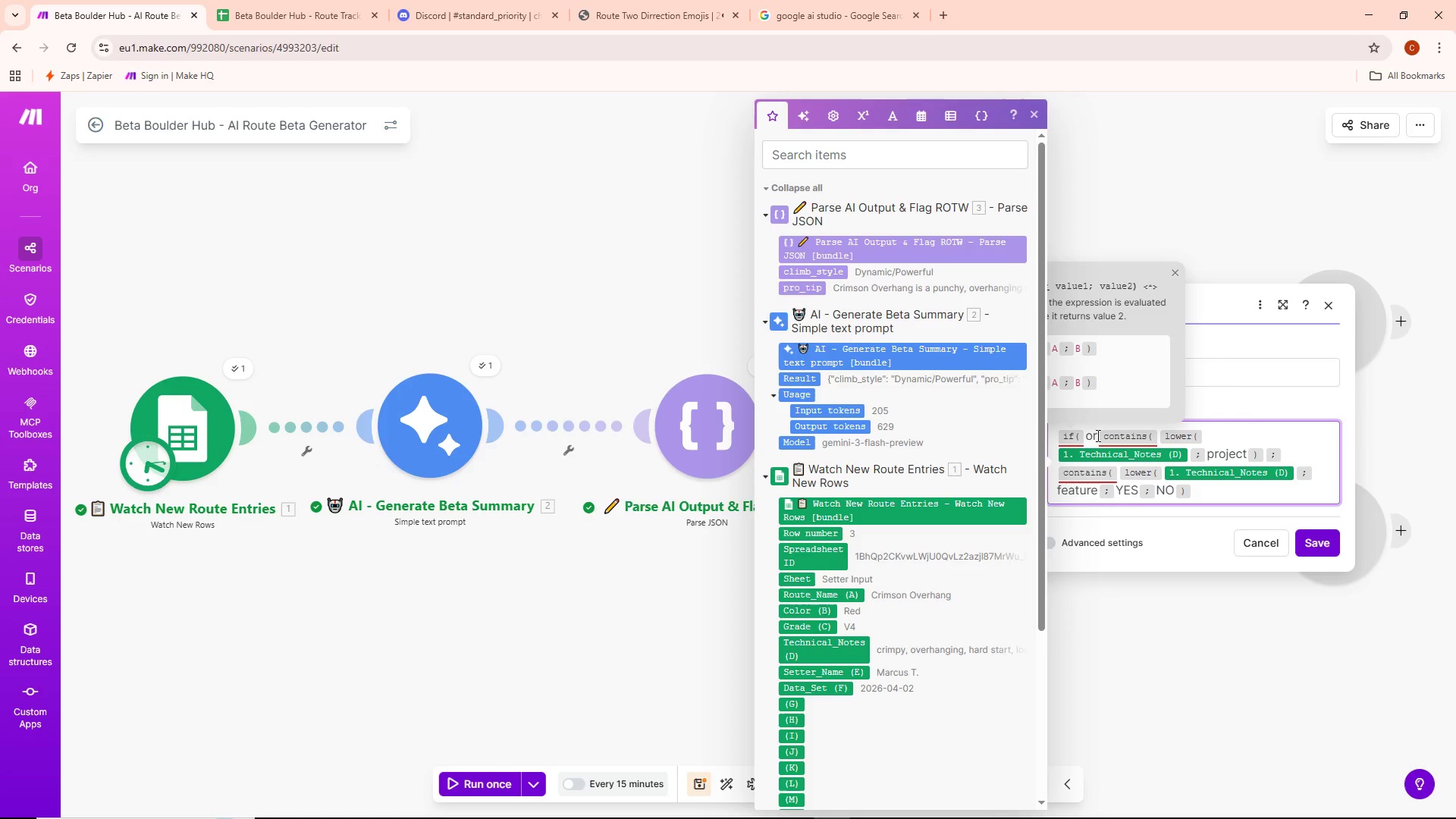 
key(Shift+9)
 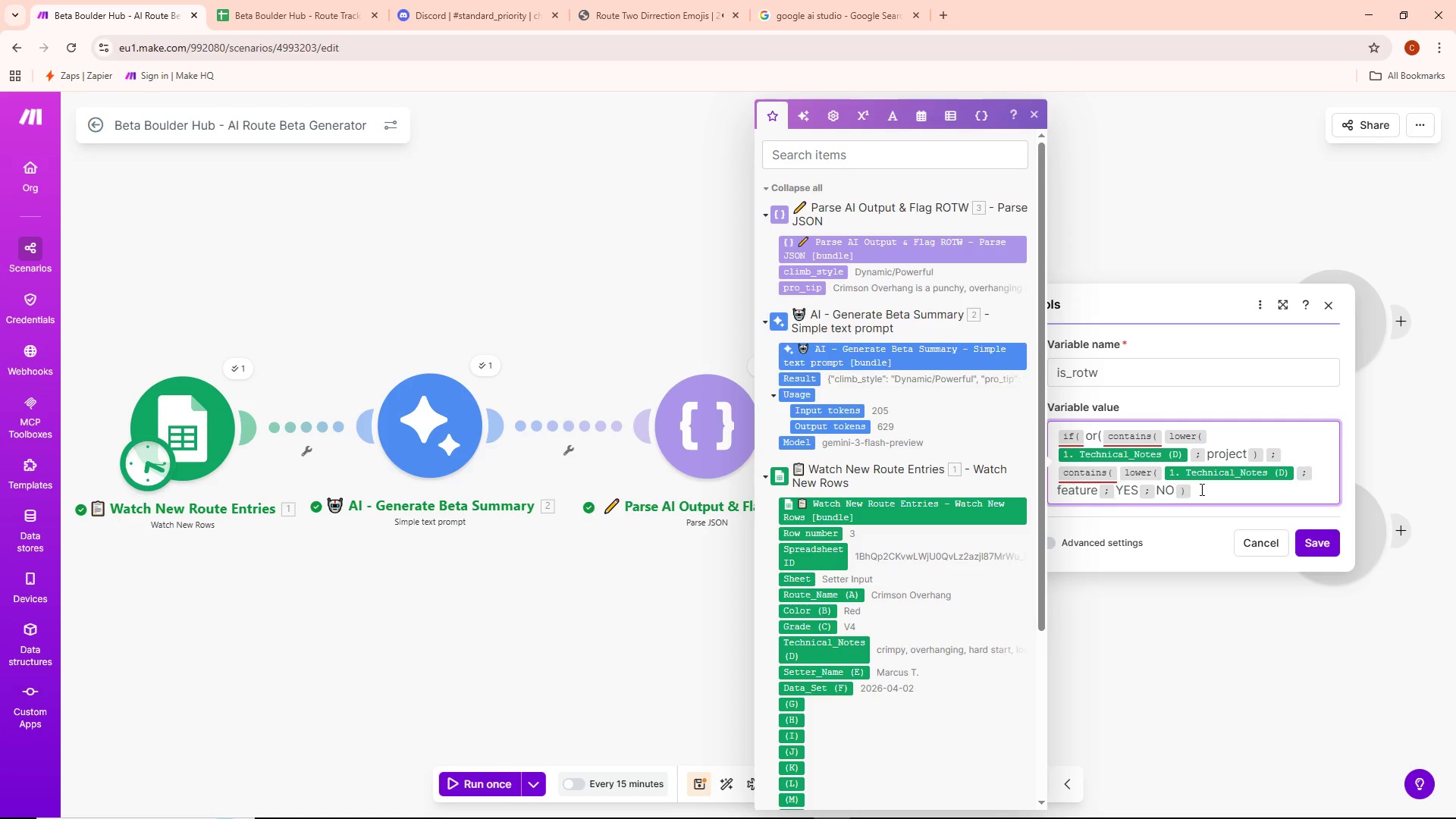 
left_click([1221, 500])
 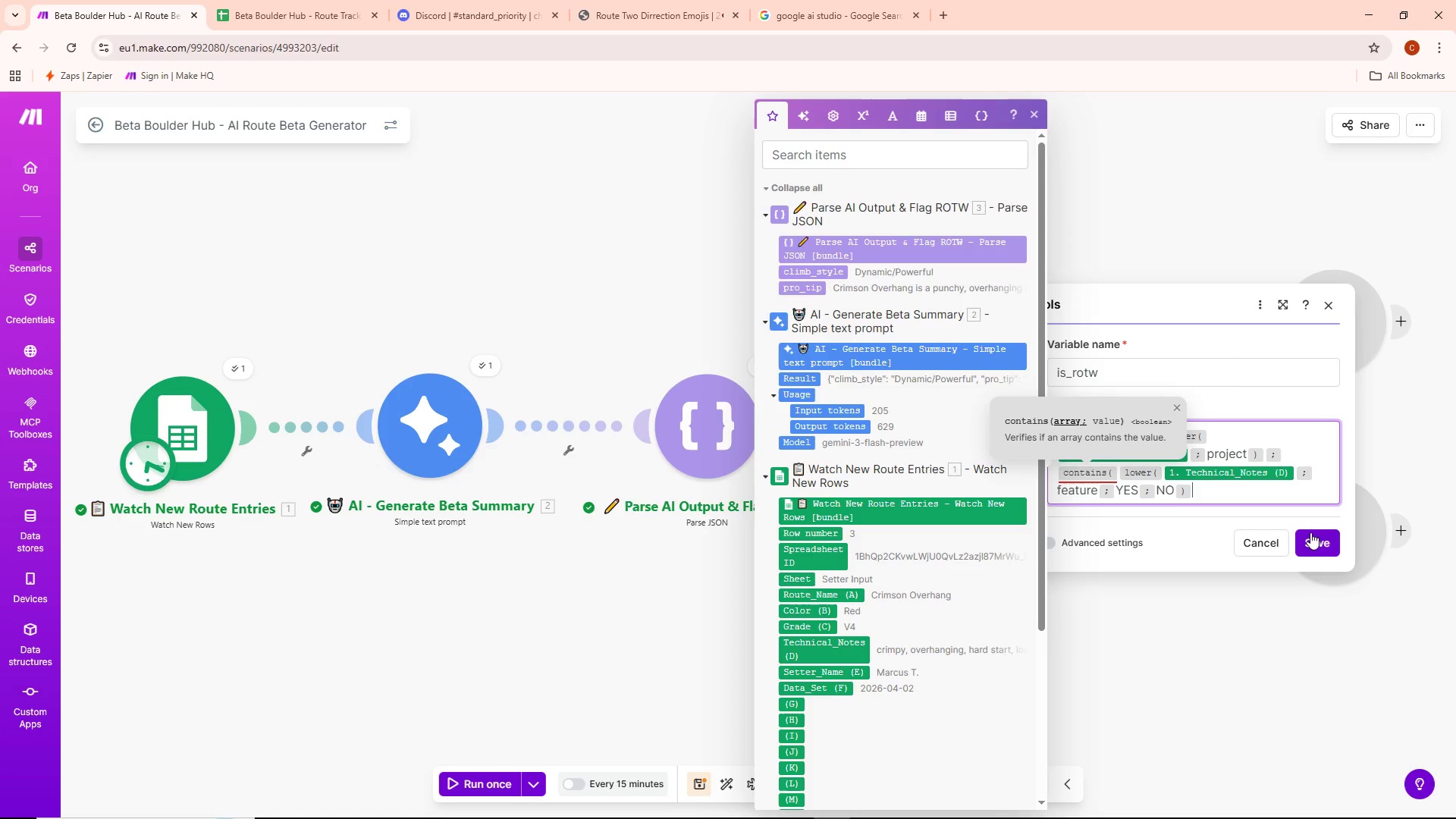 
left_click([1319, 535])
 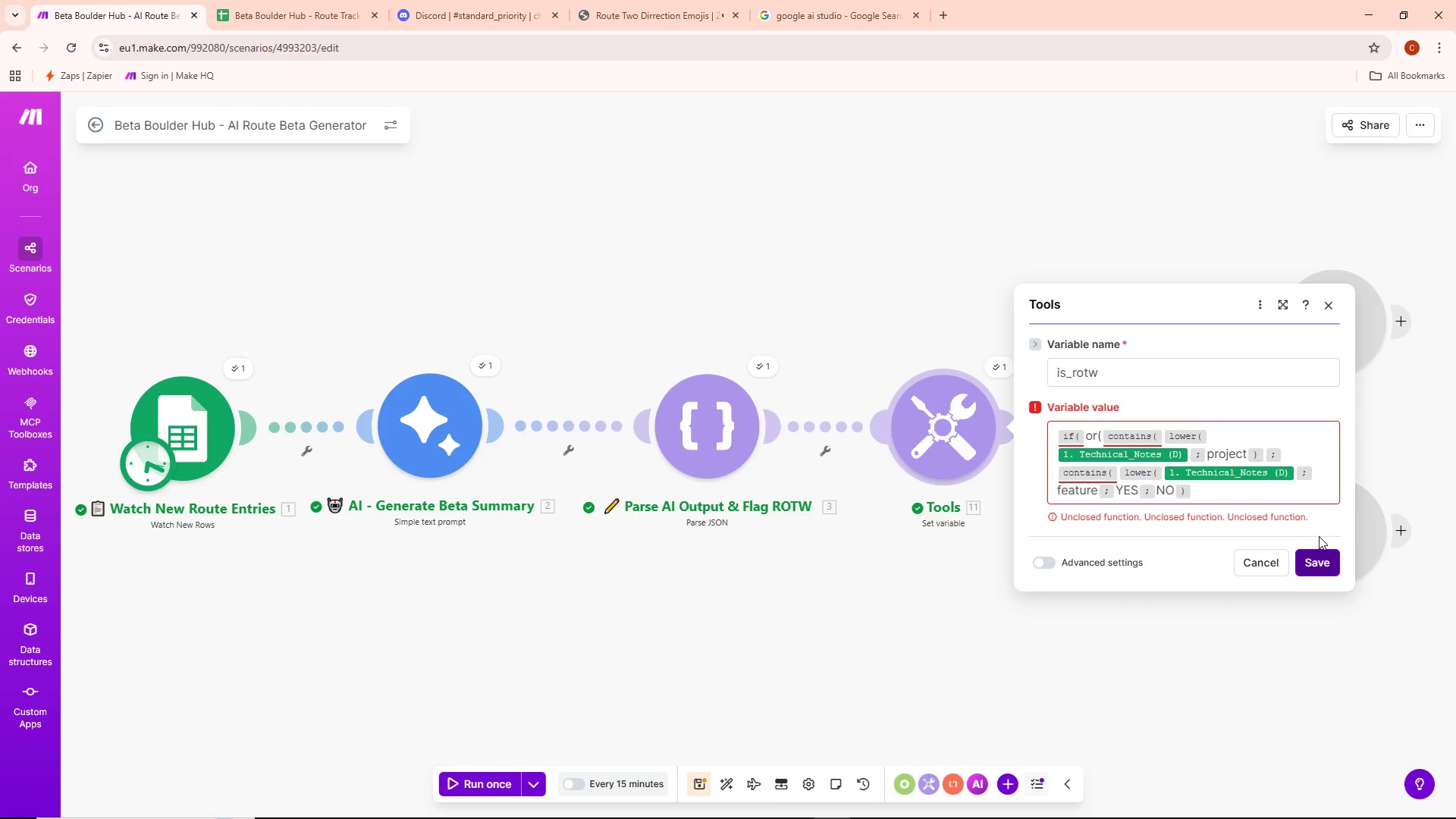 
left_click([1316, 537])
 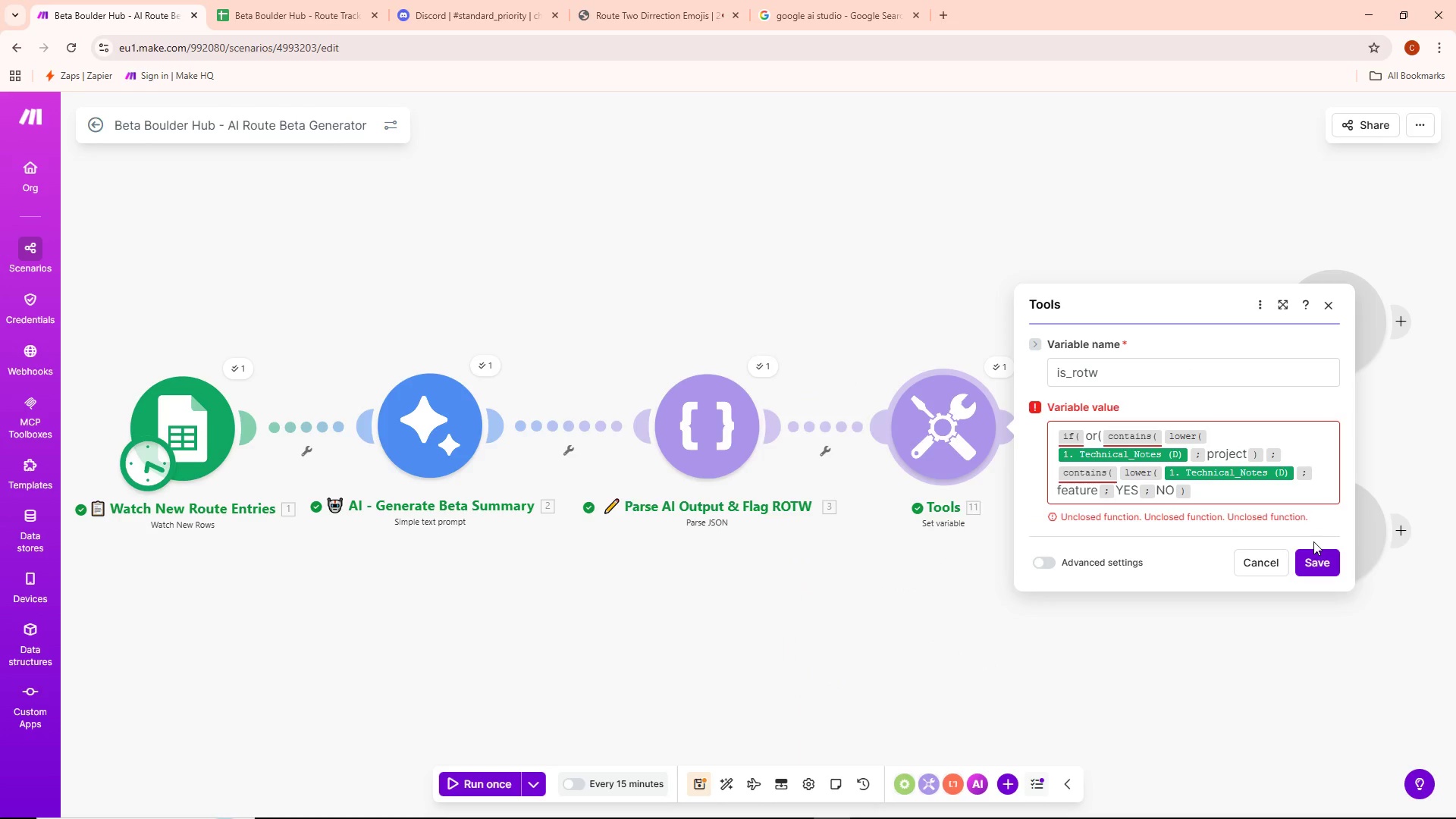 
double_click([1313, 541])
 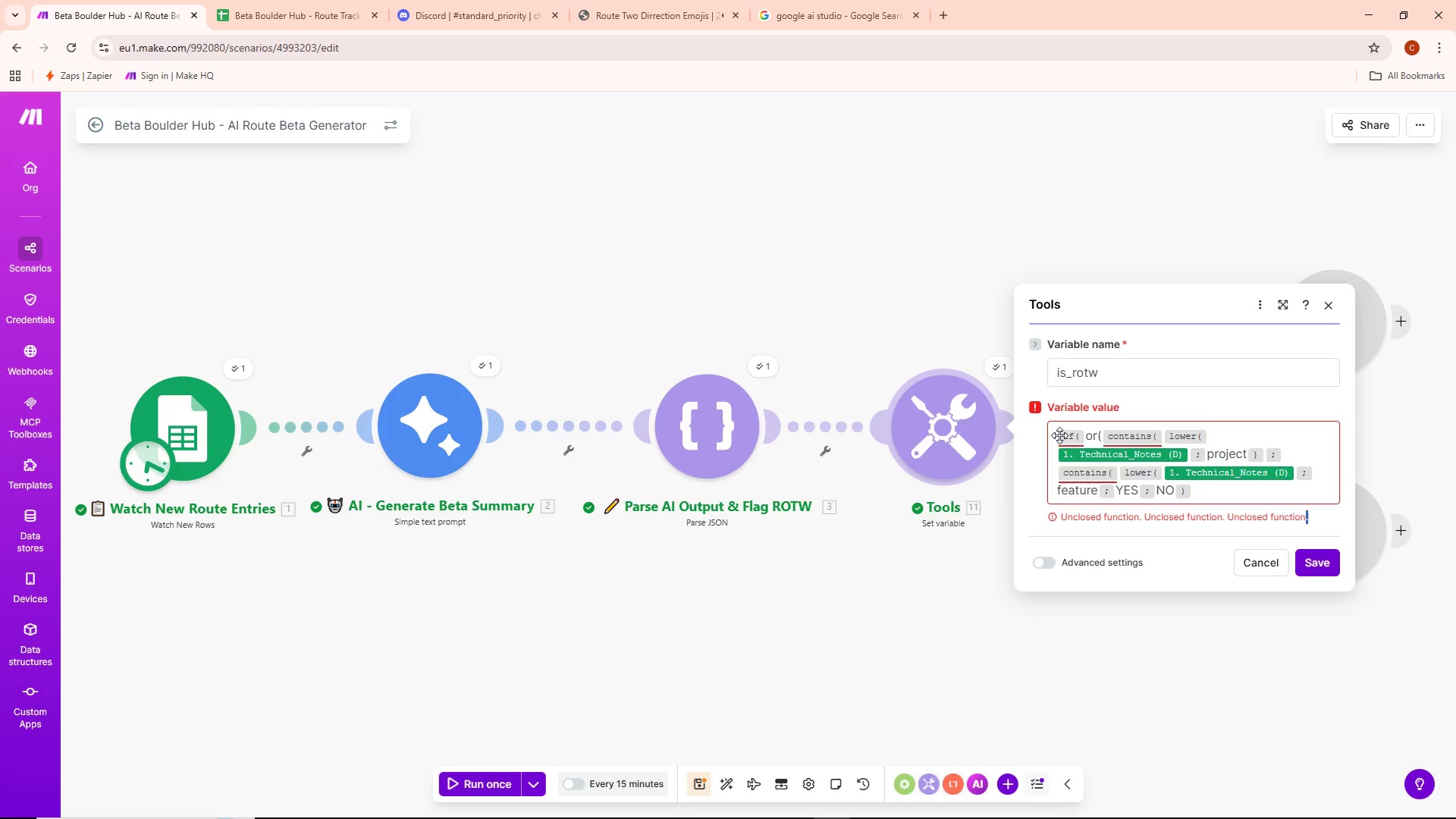 
left_click([1059, 428])
 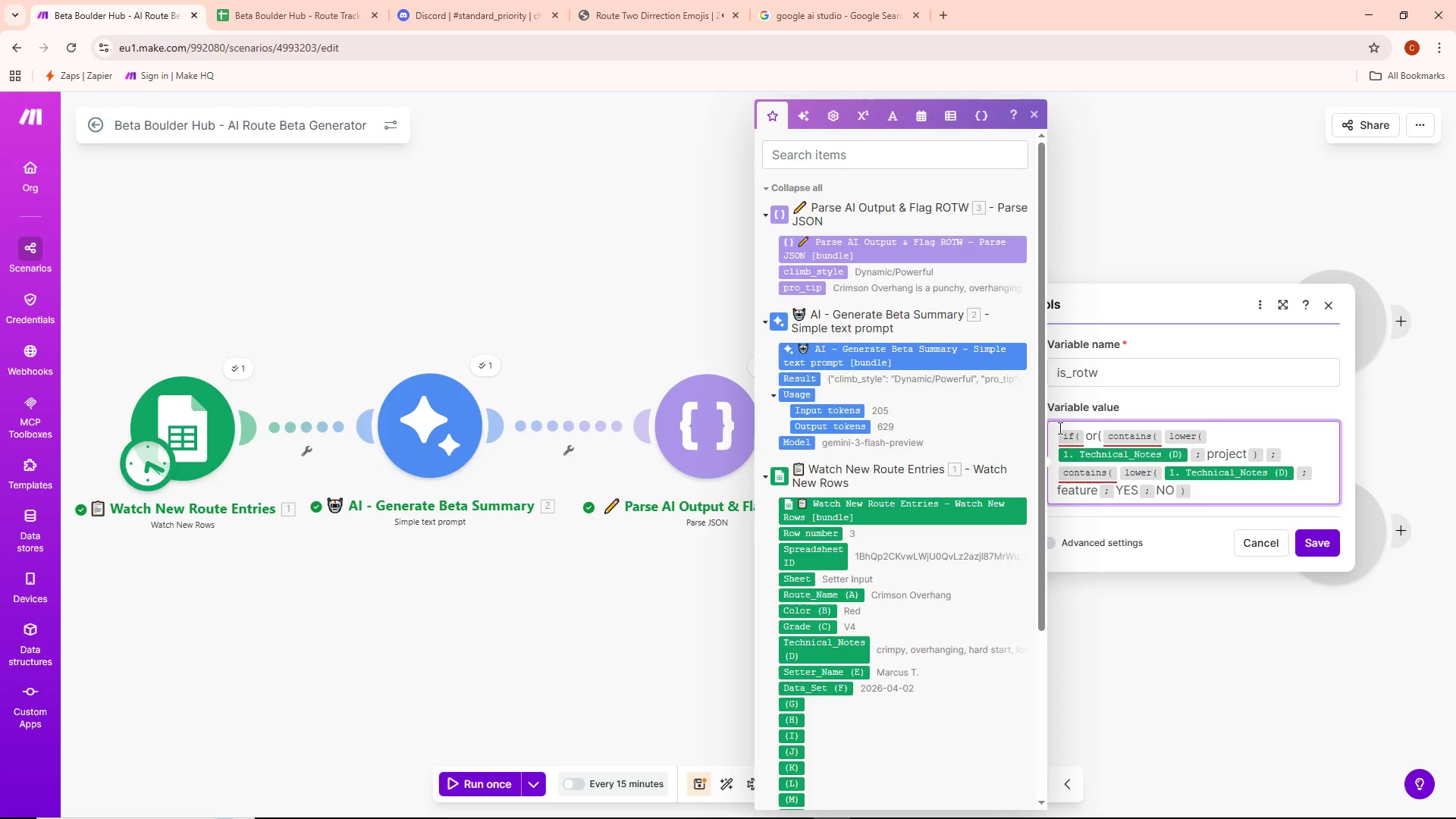 
key(Shift+BracketLeft)
 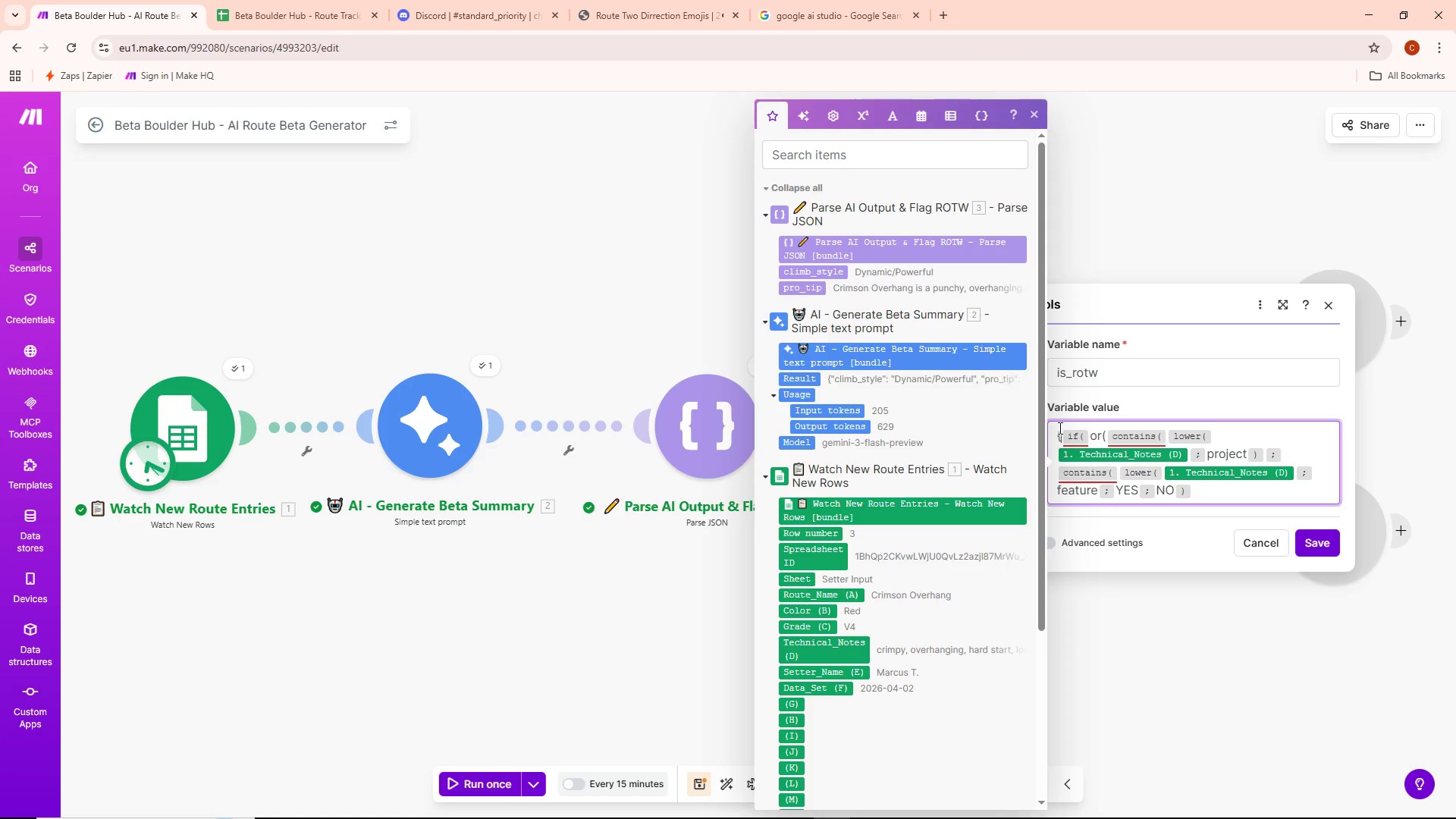 
key(Shift+BracketLeft)
 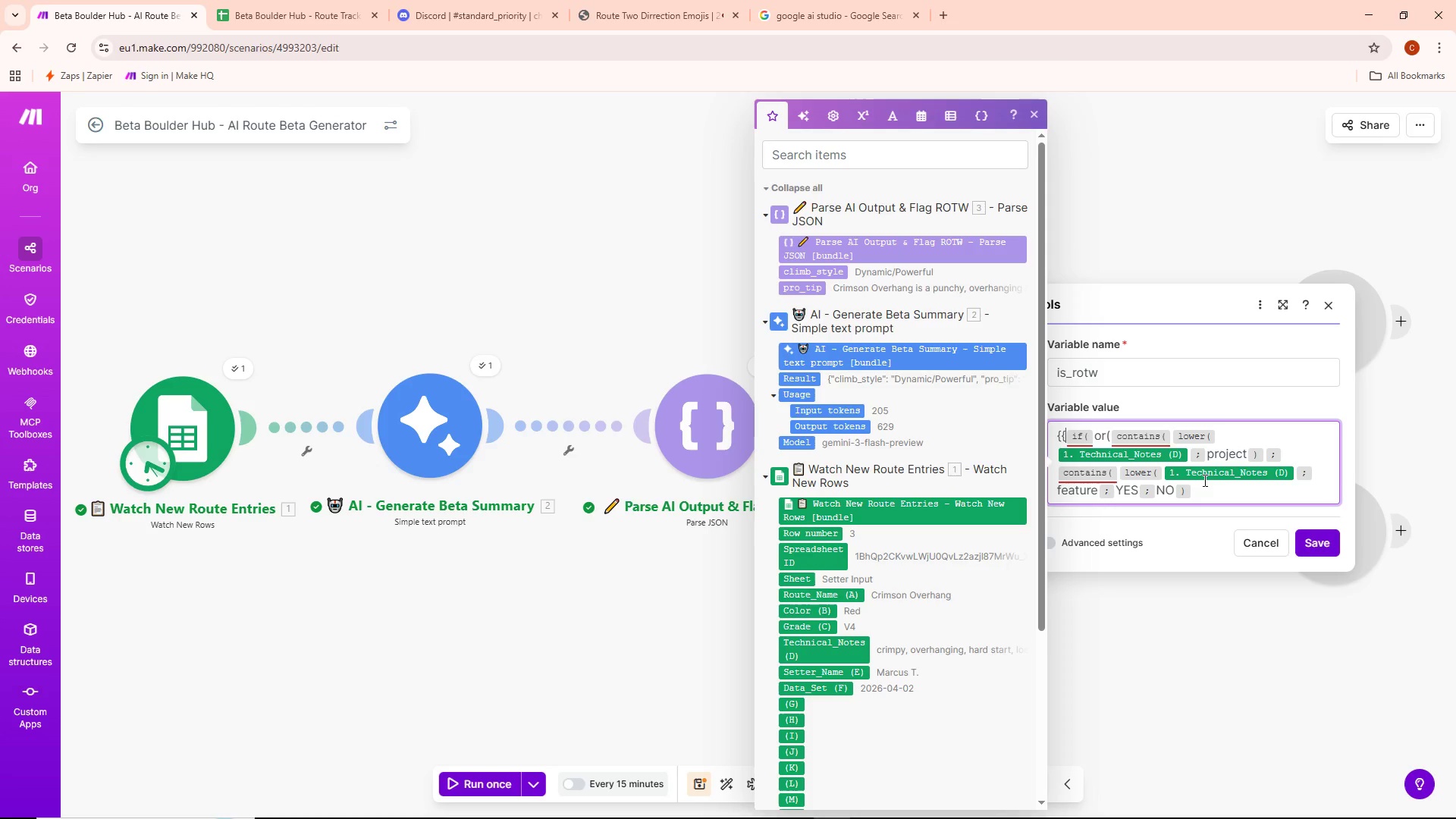 
double_click([1203, 488])
 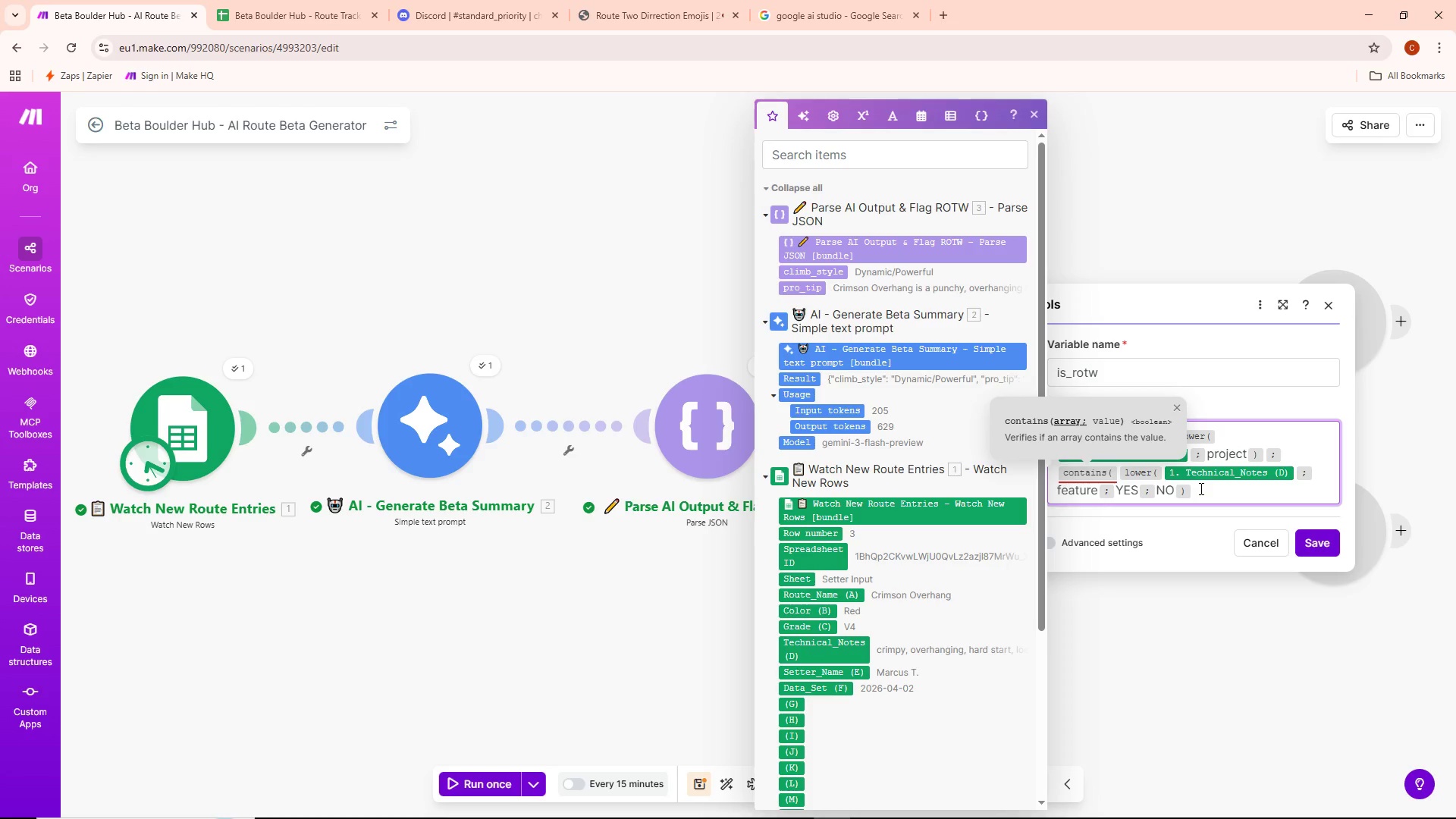 
key(Shift+BracketRight)
 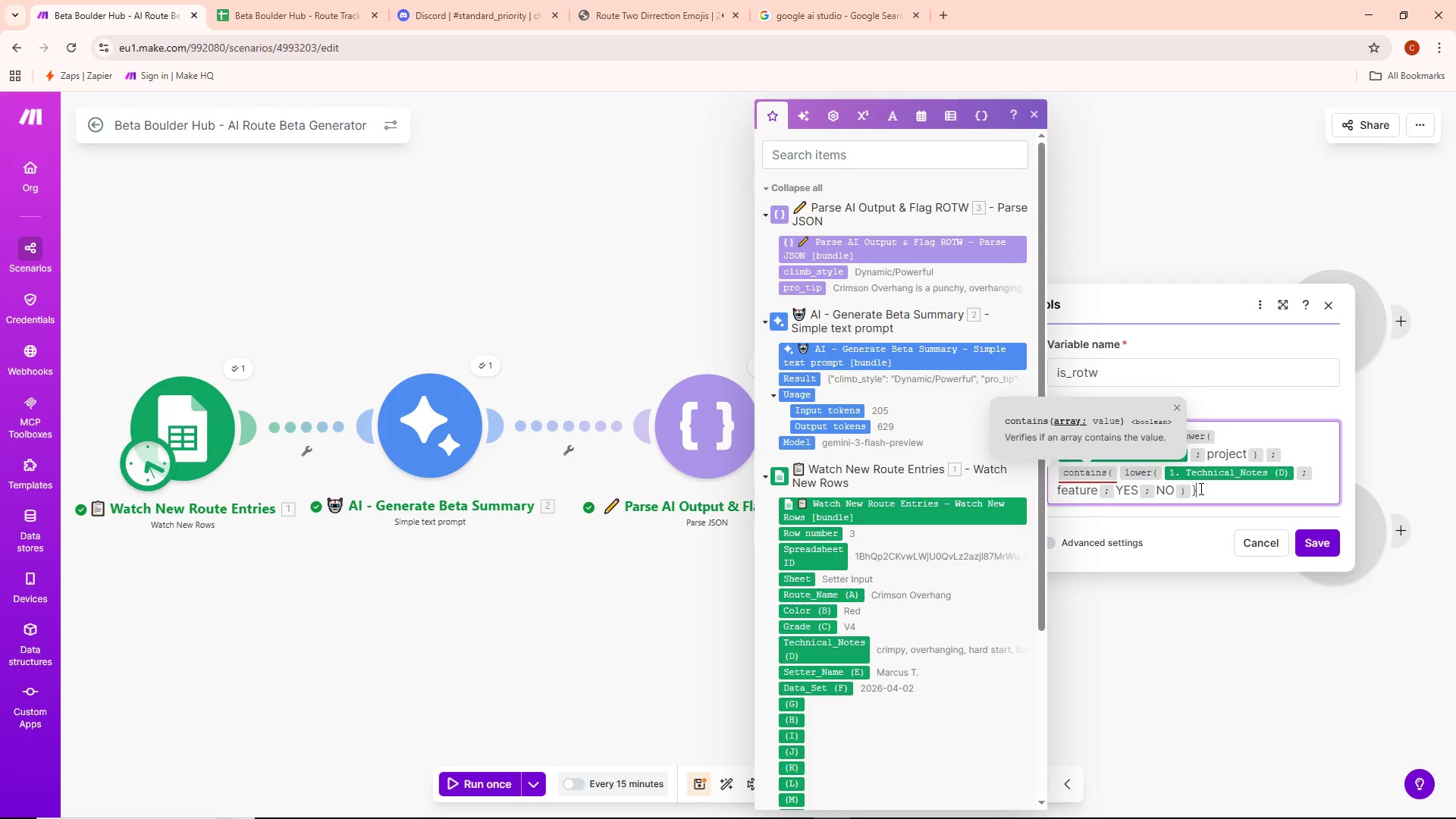 
key(Shift+BracketRight)
 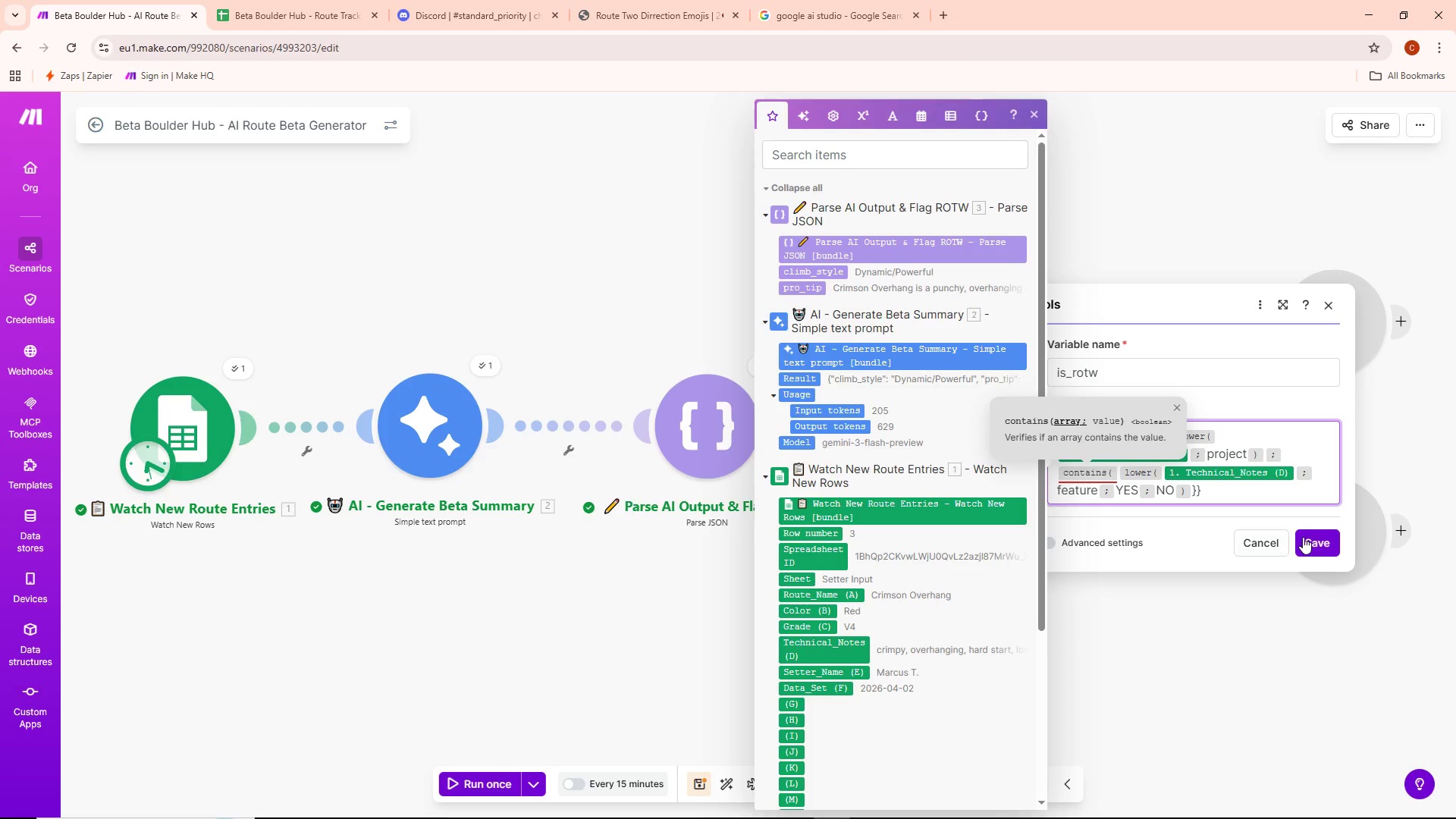 
left_click([1319, 551])
 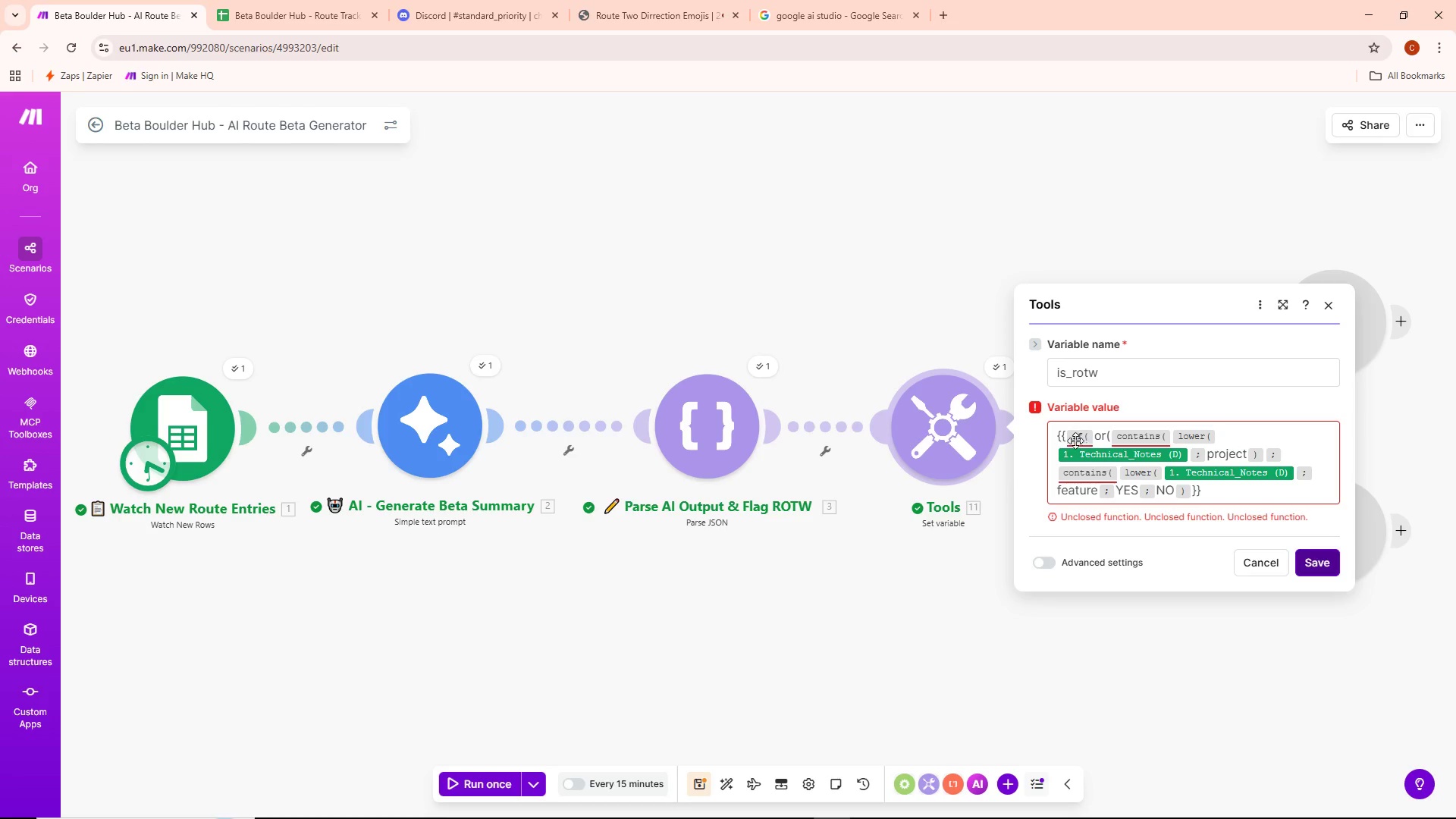 
left_click([1064, 435])
 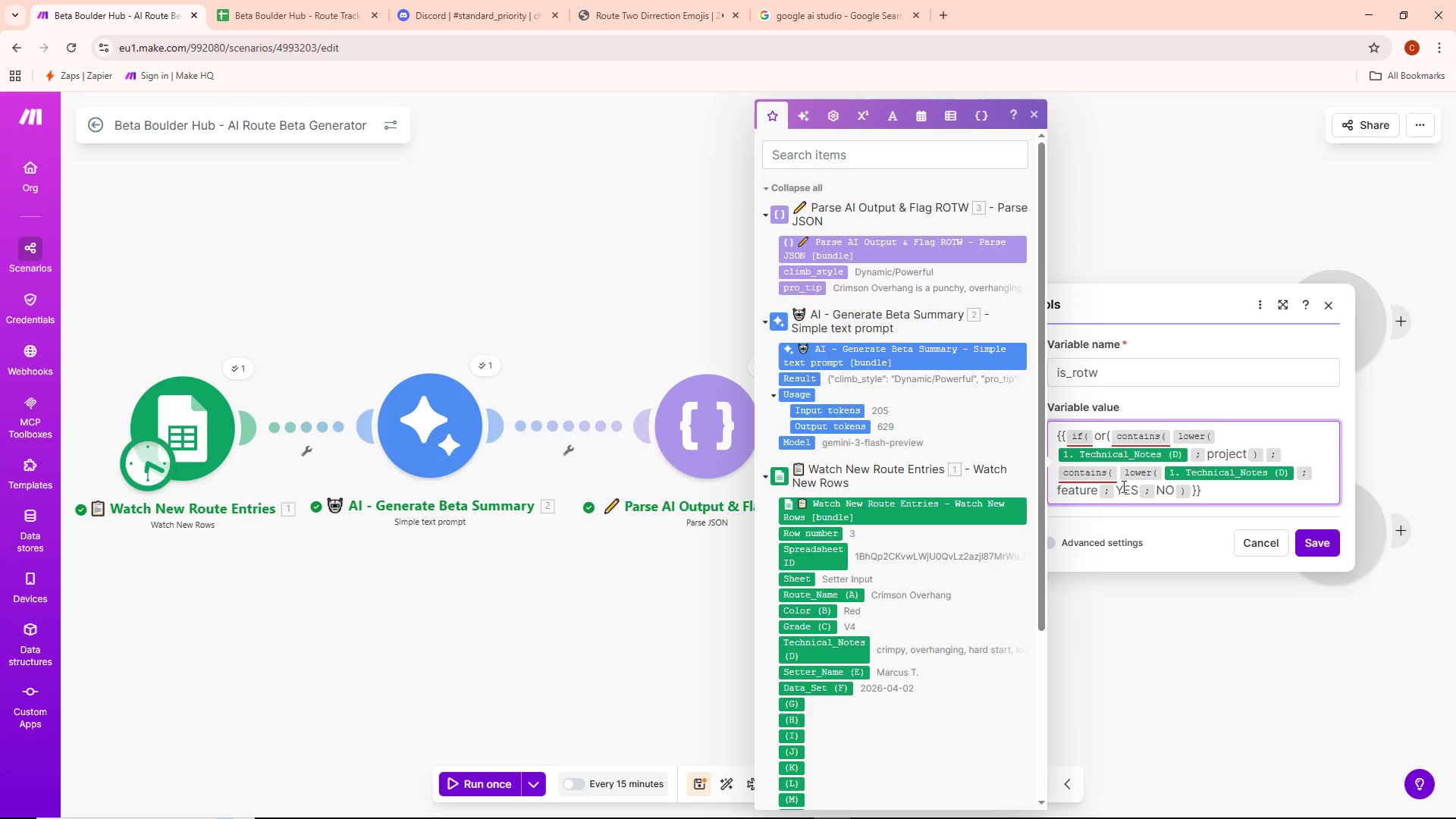 
key(Backspace)
 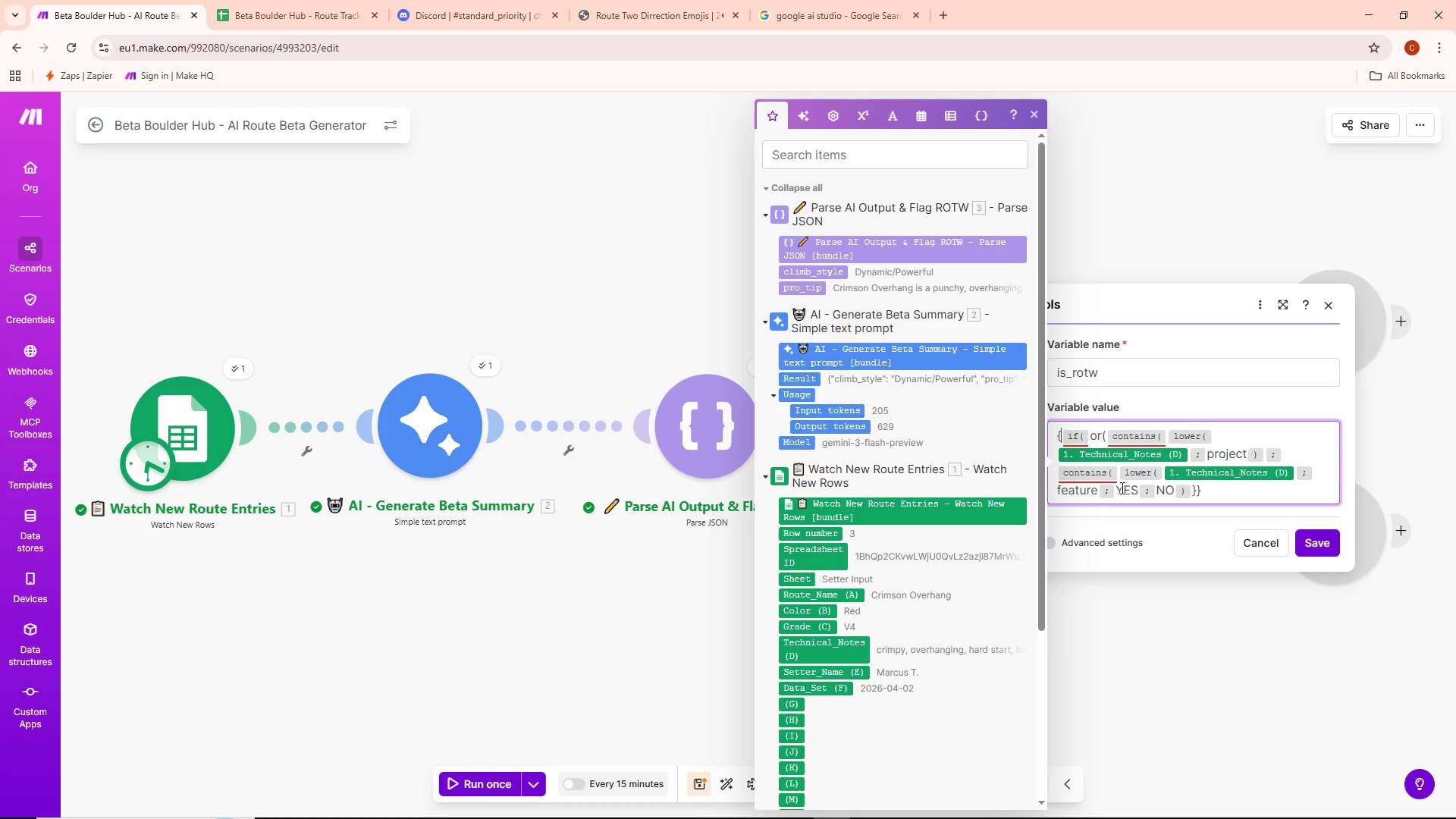 
key(Backspace)
 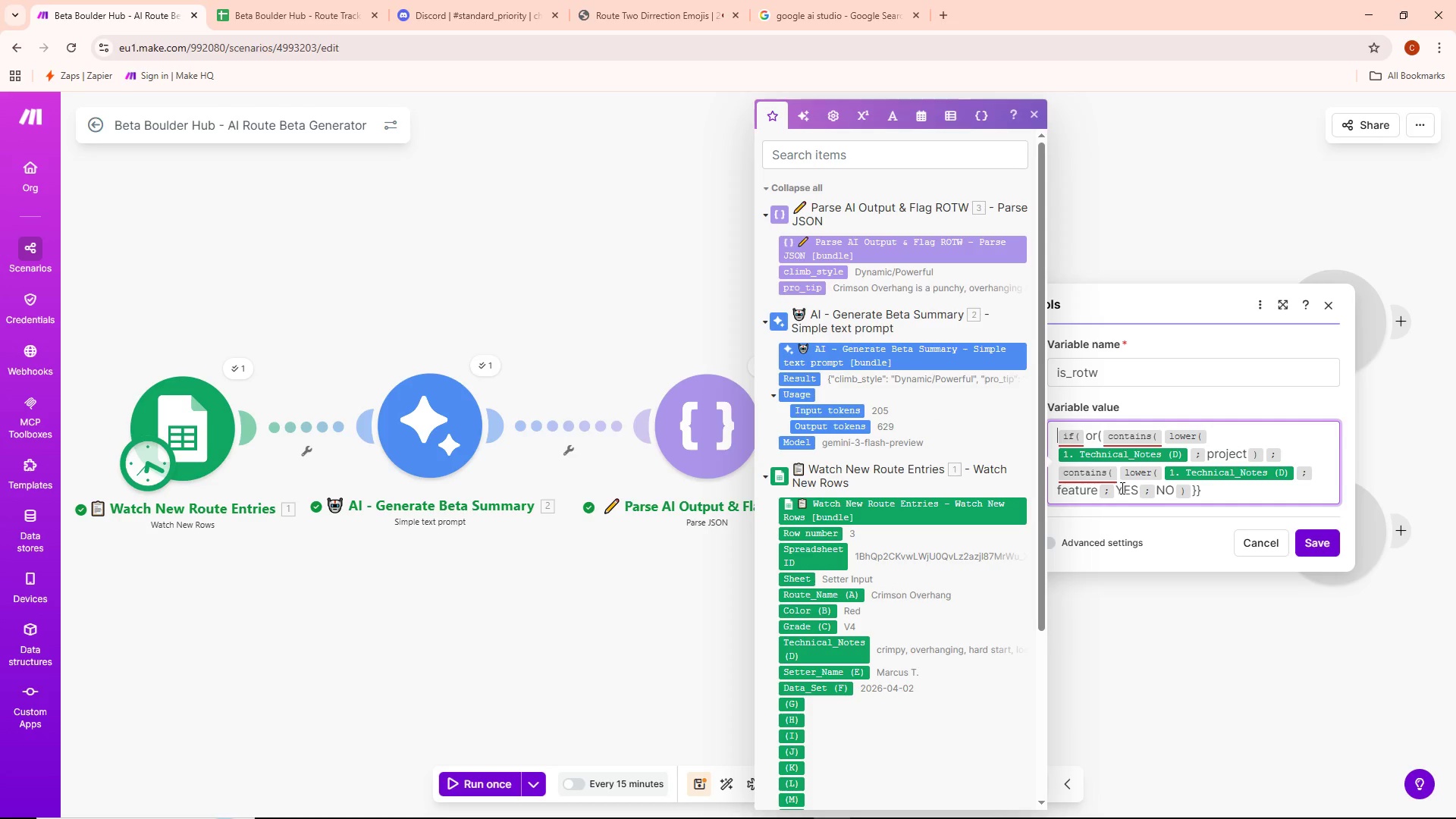 
wait(11.42)
 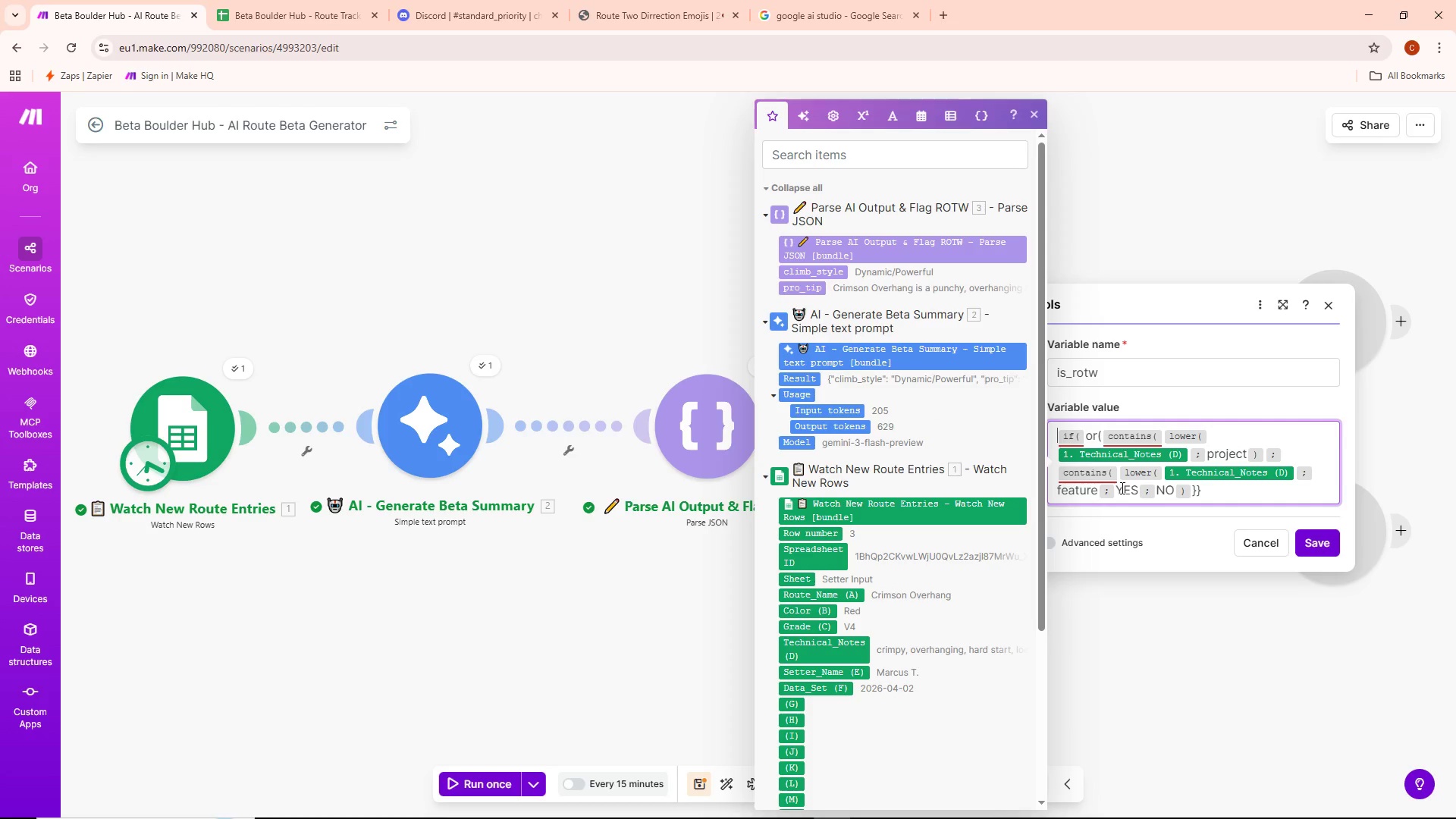 
left_click([1216, 488])
 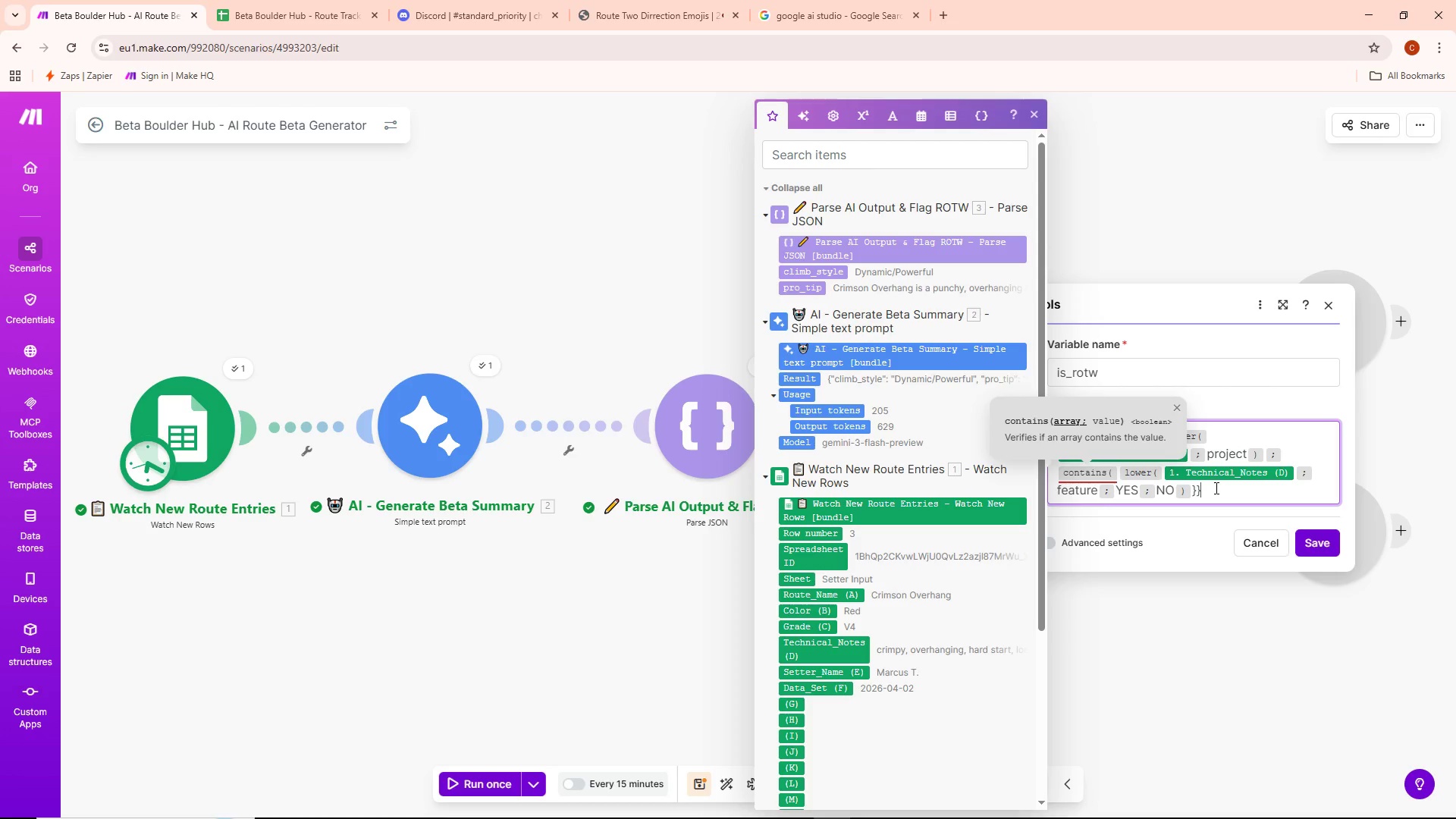 
key(Backspace)
 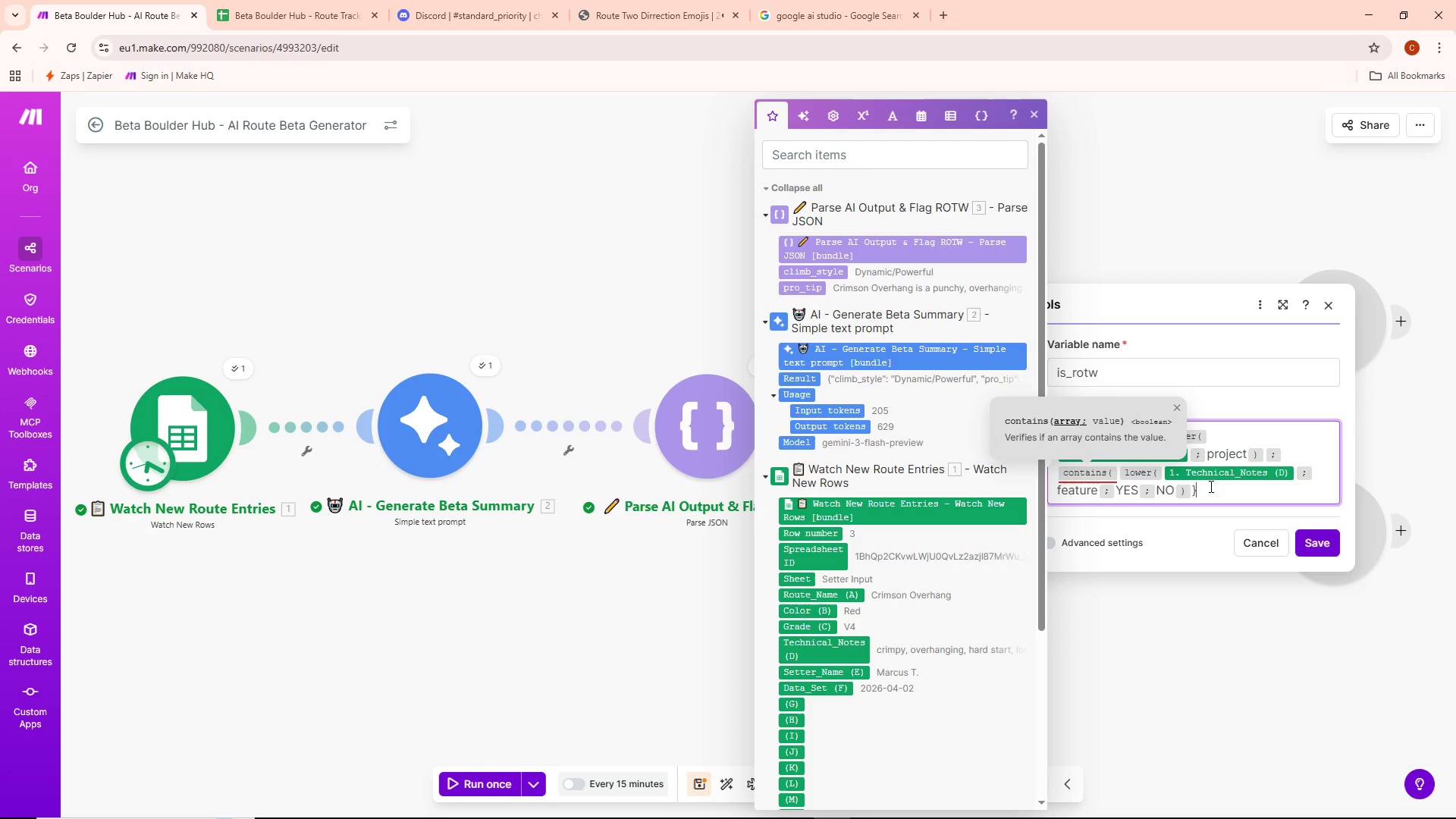 
key(Backspace)
 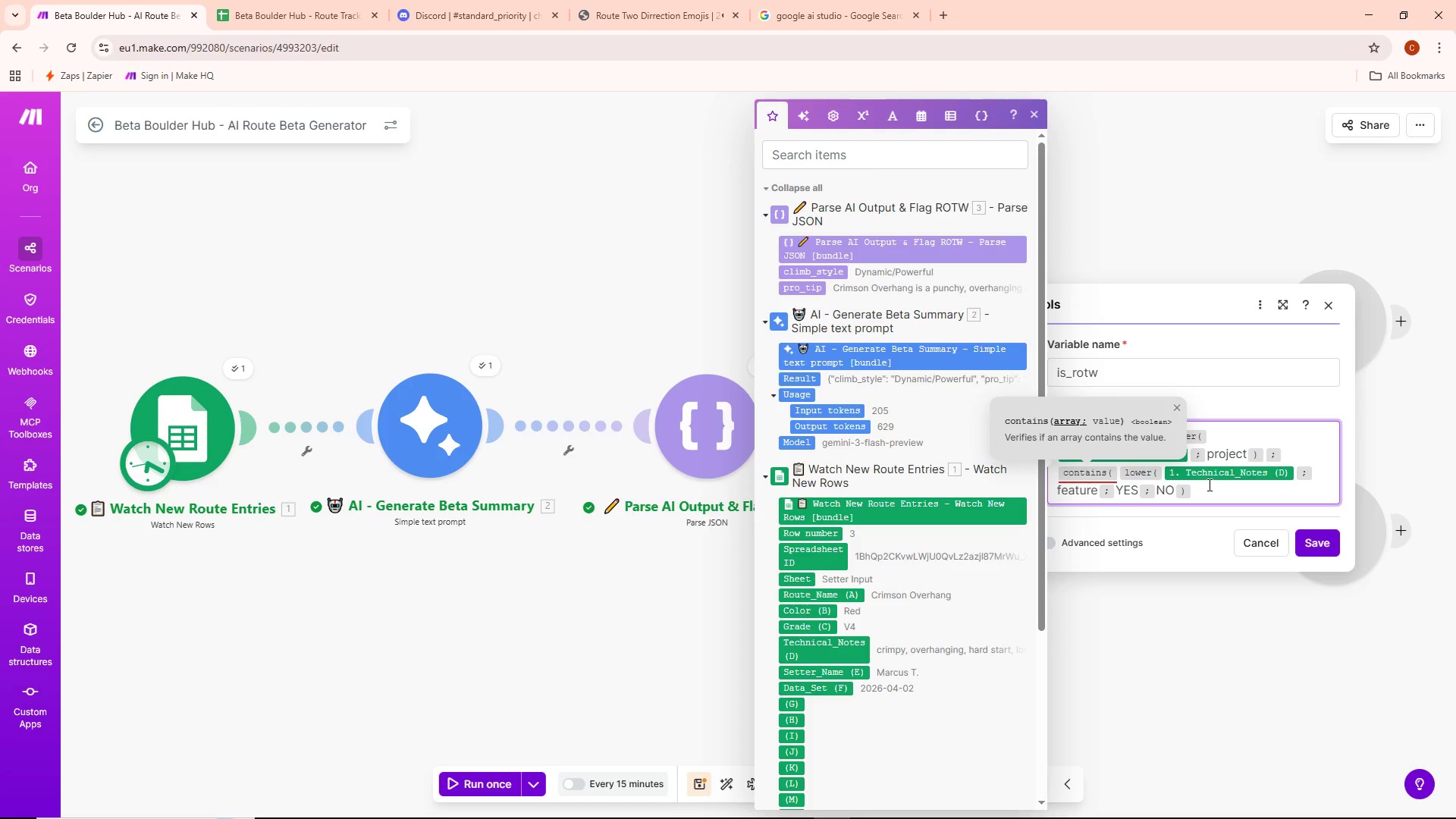 
key(Shift+ShiftLeft)
 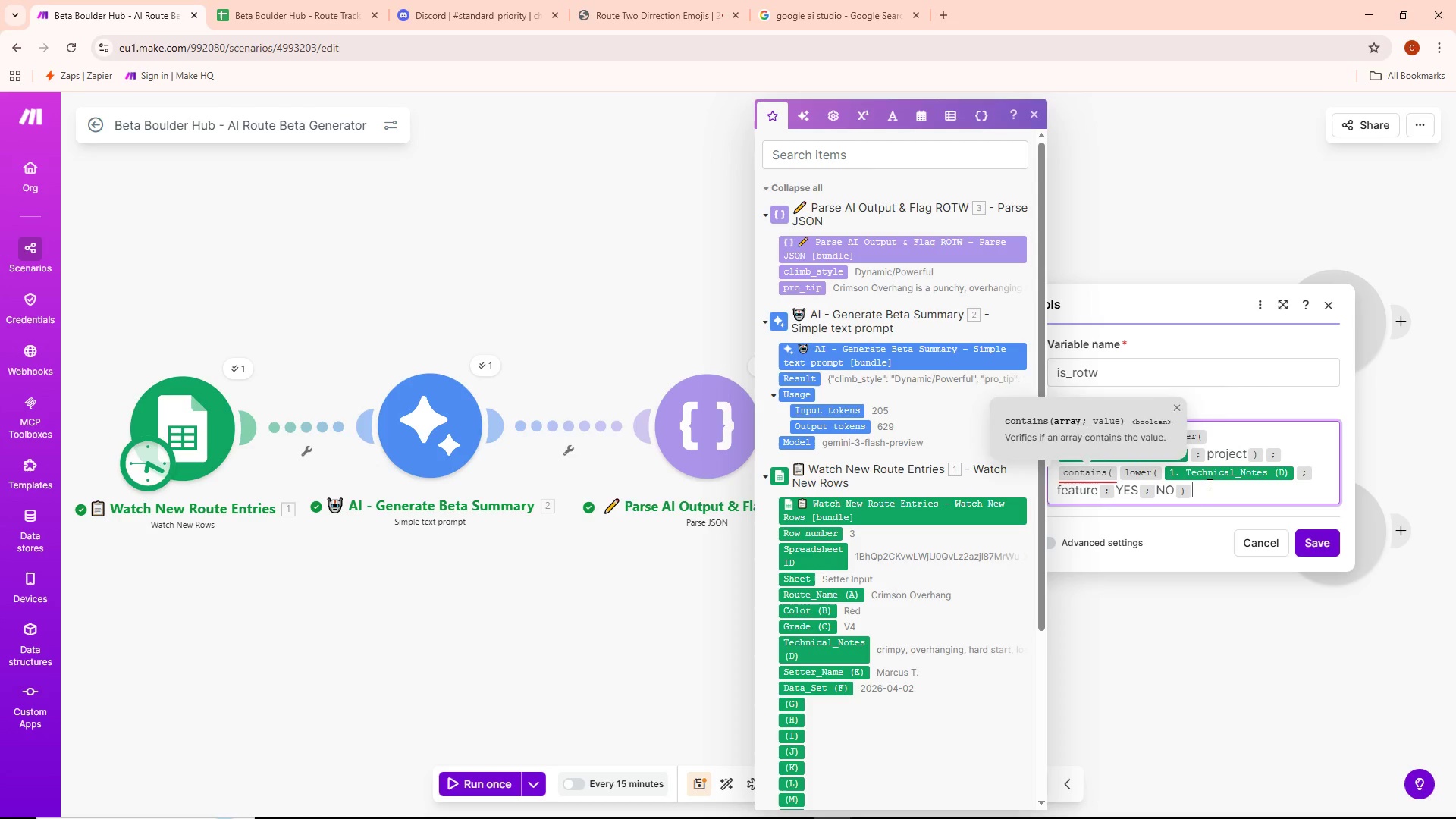 
key(Shift+0)
 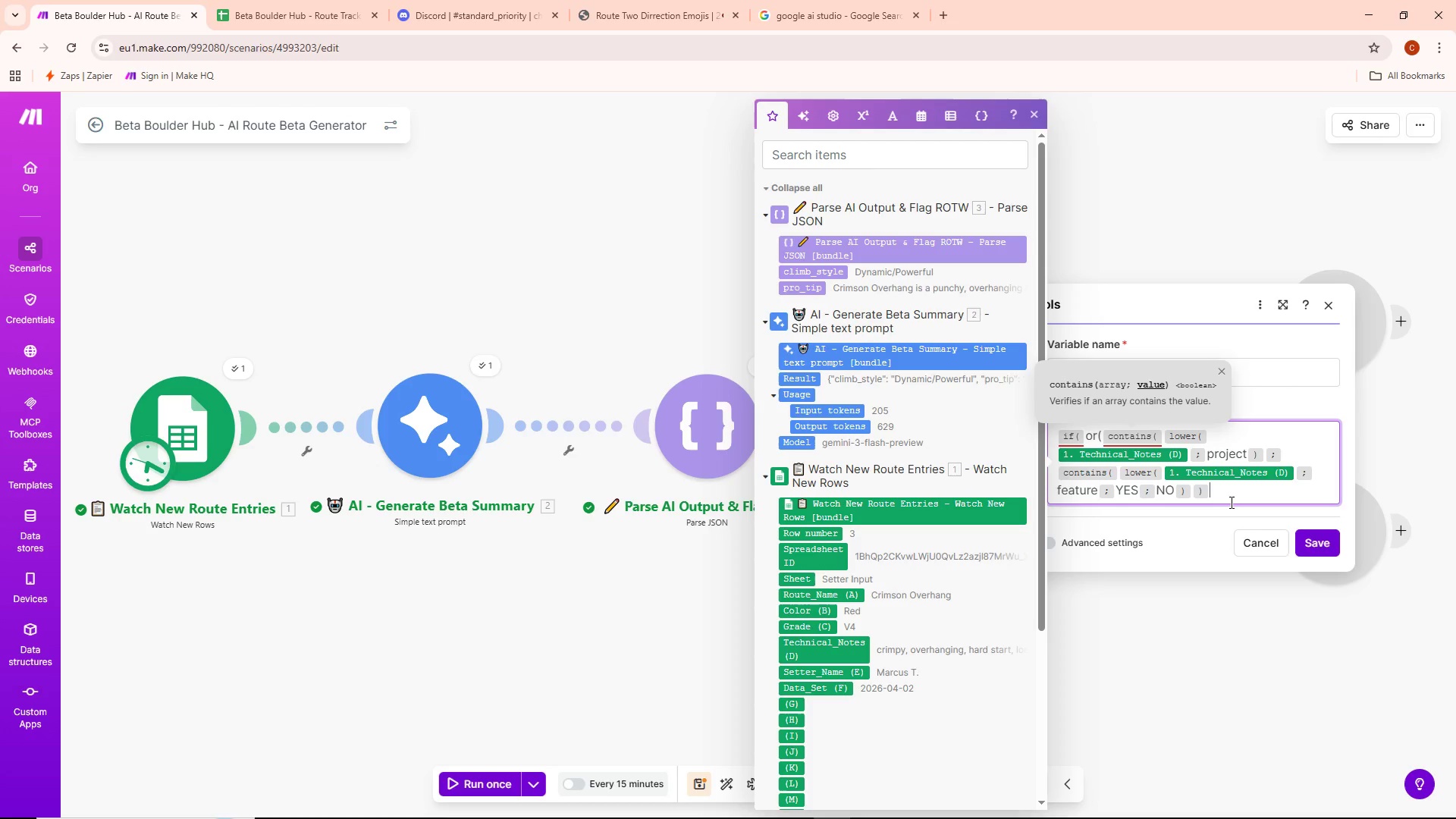 
wait(5.61)
 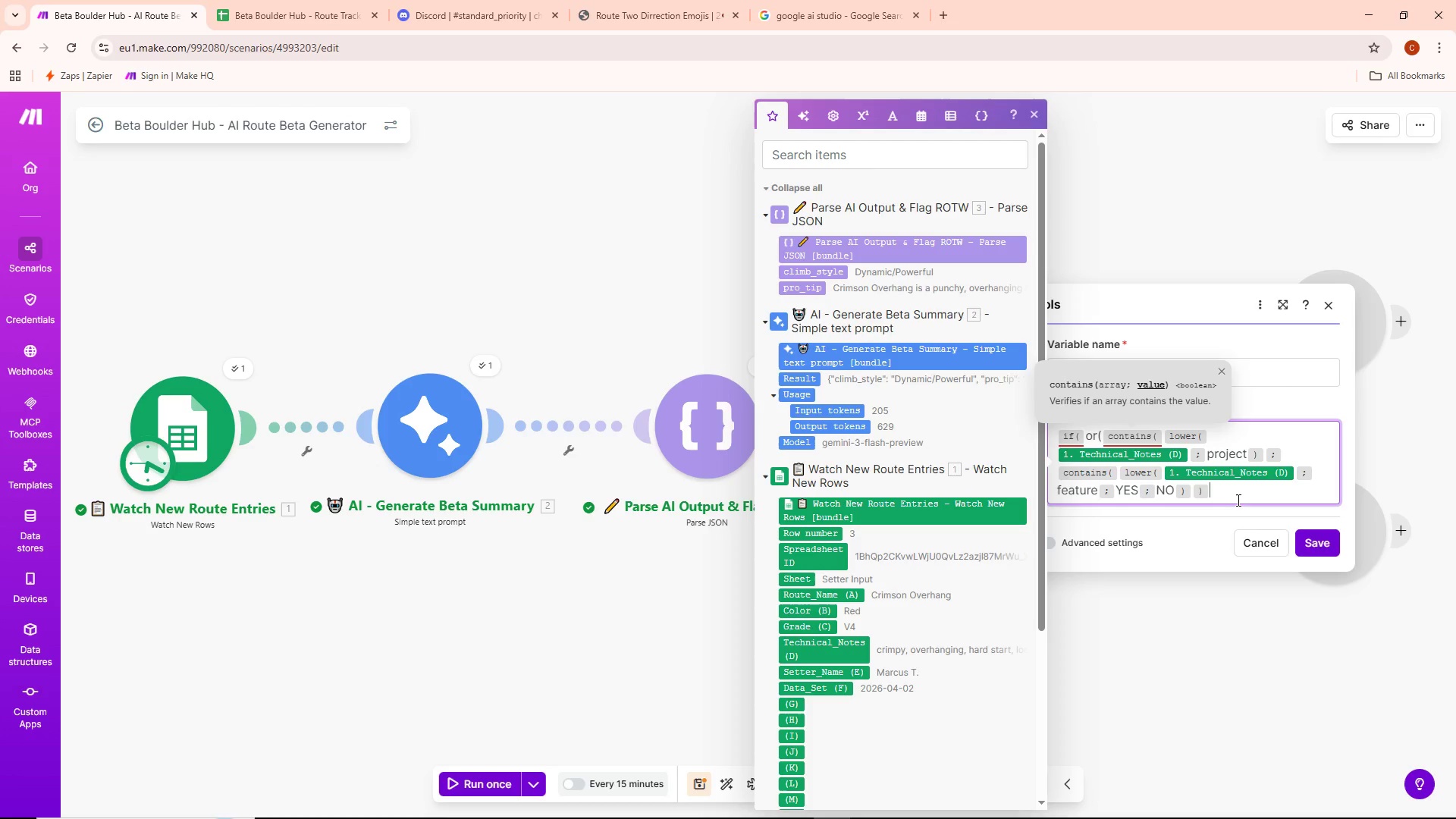 
left_click([1103, 440])
 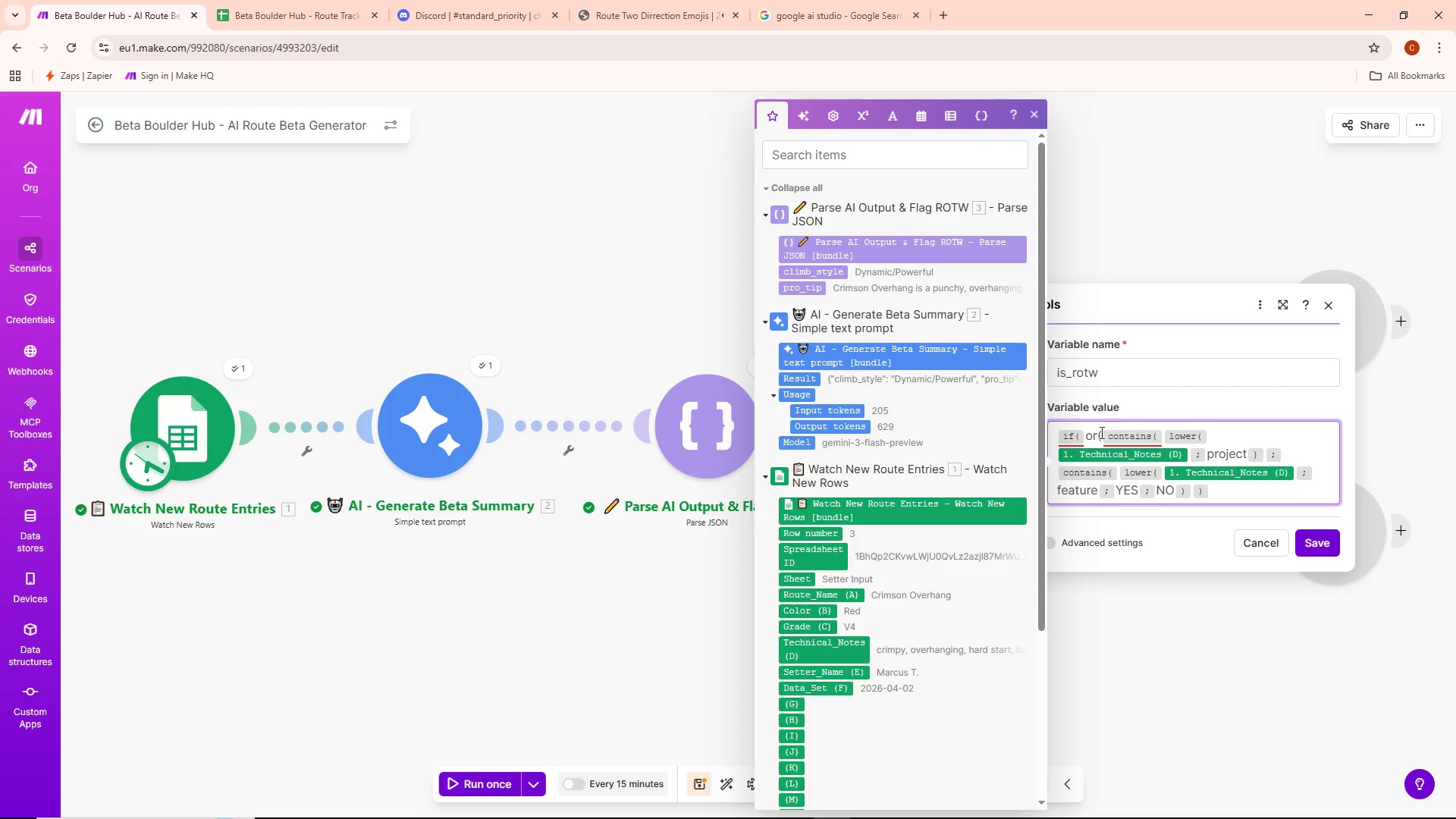 
left_click([1099, 429])
 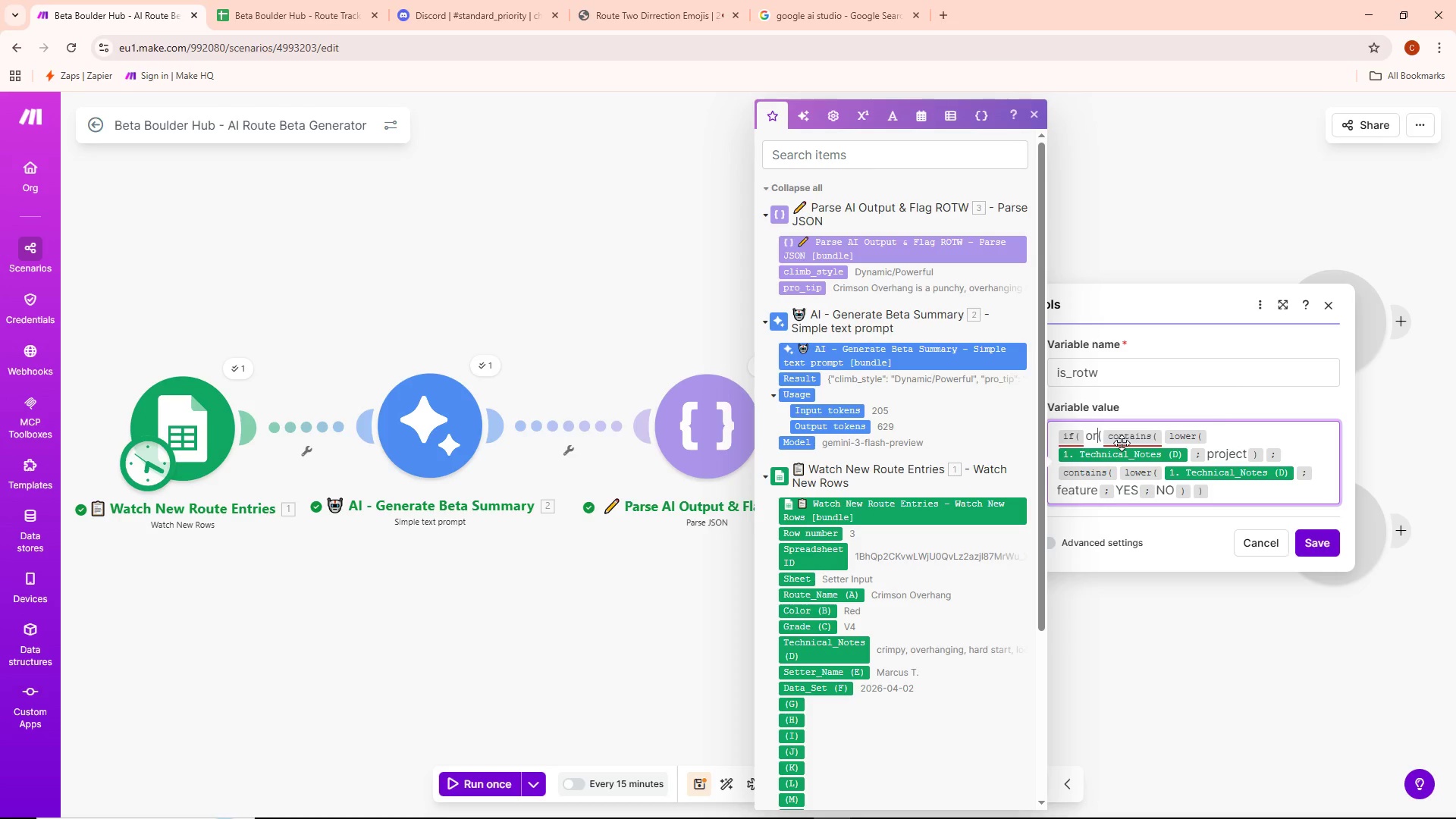 
key(ArrowRight)
 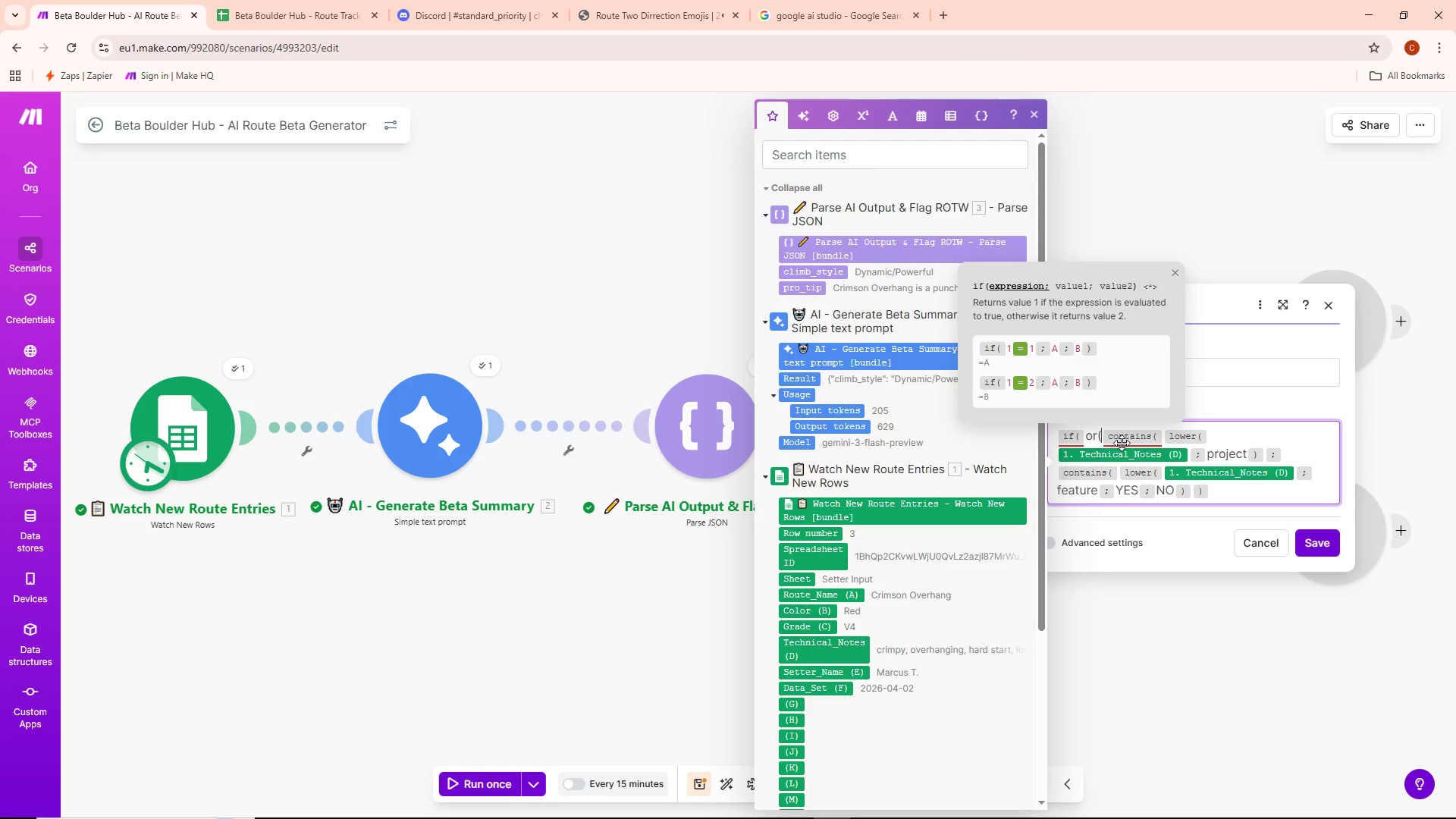 
key(Backspace)
 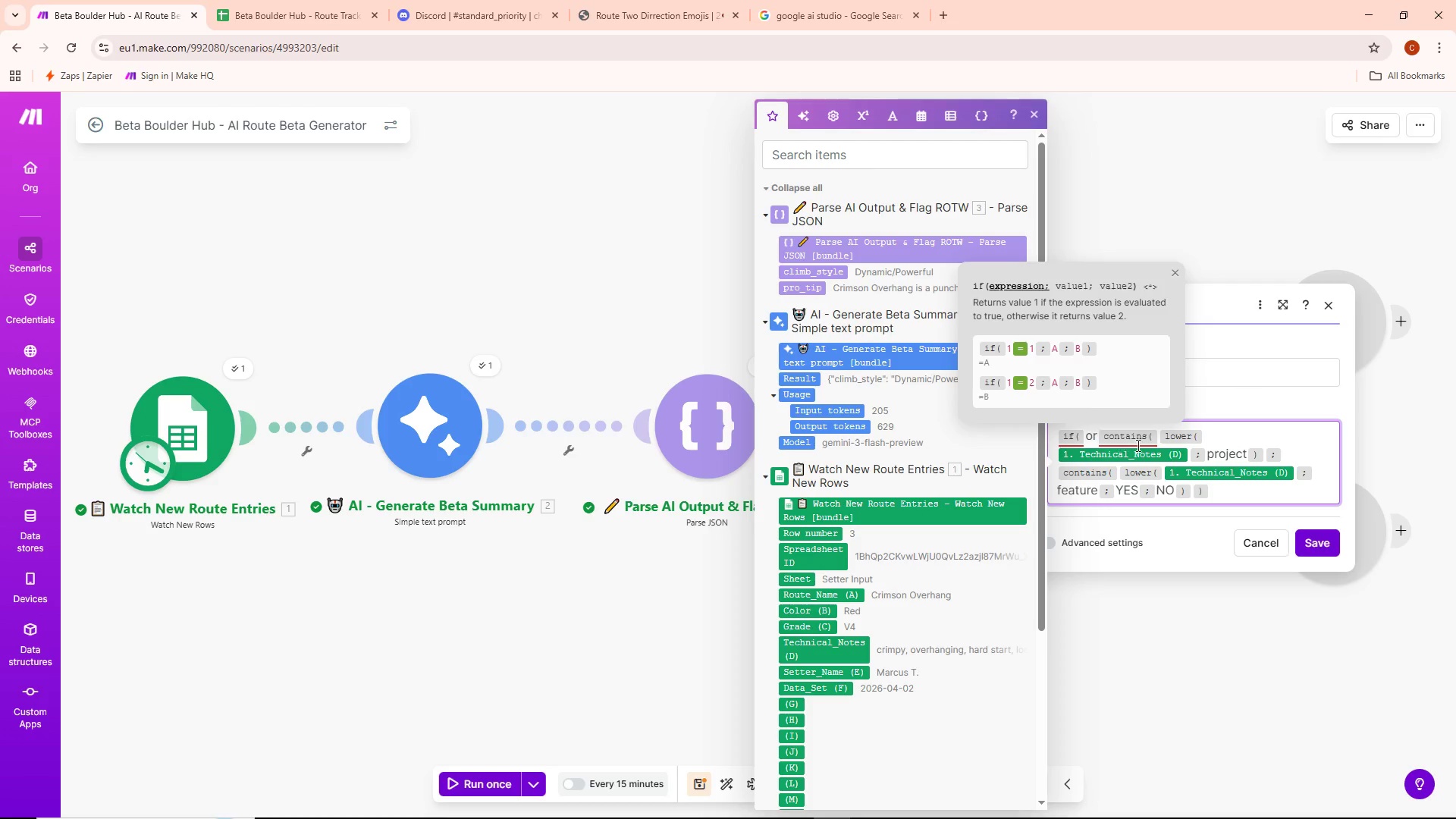 
mouse_move([1181, 482])
 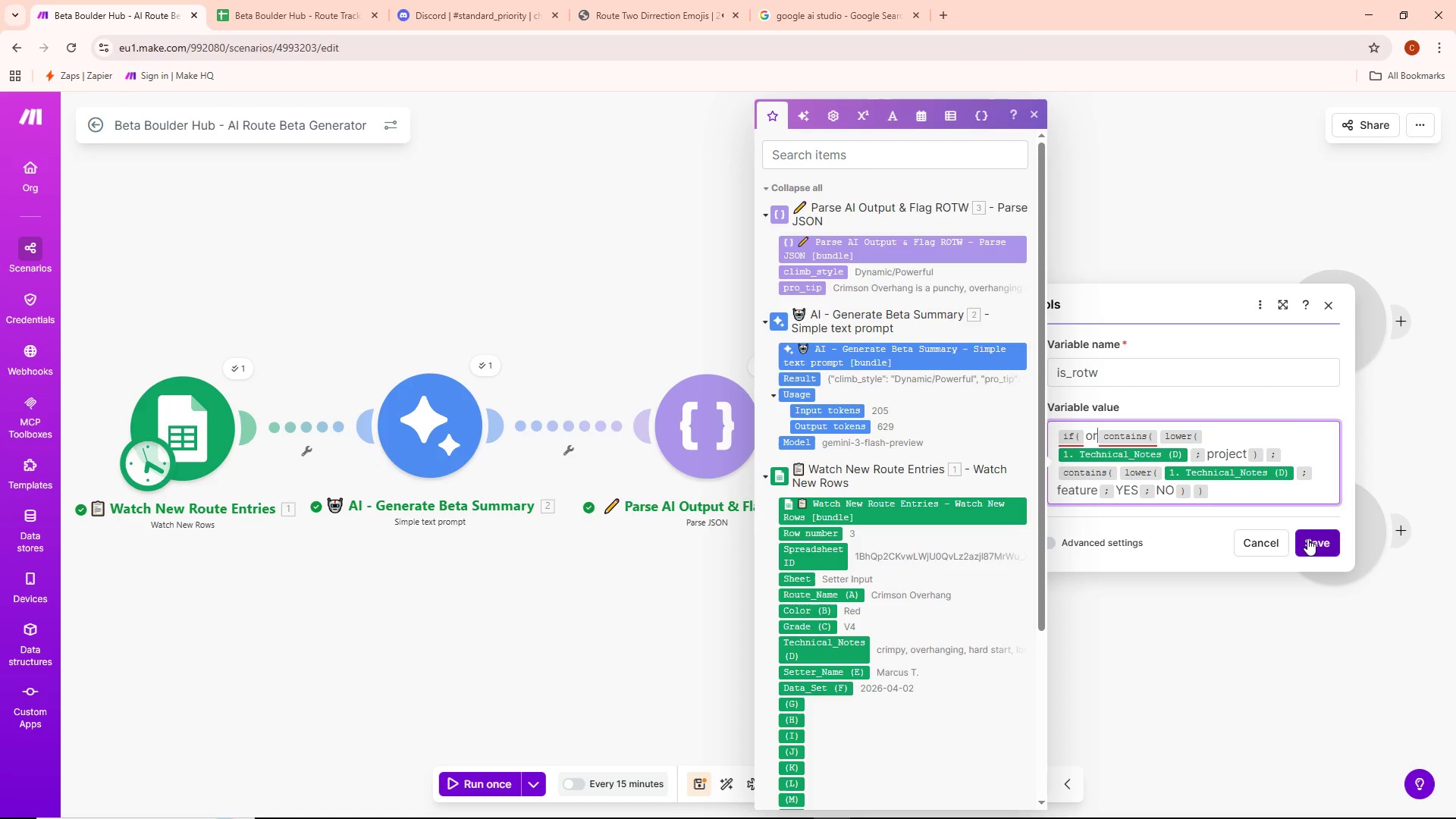 
key(Backspace)
 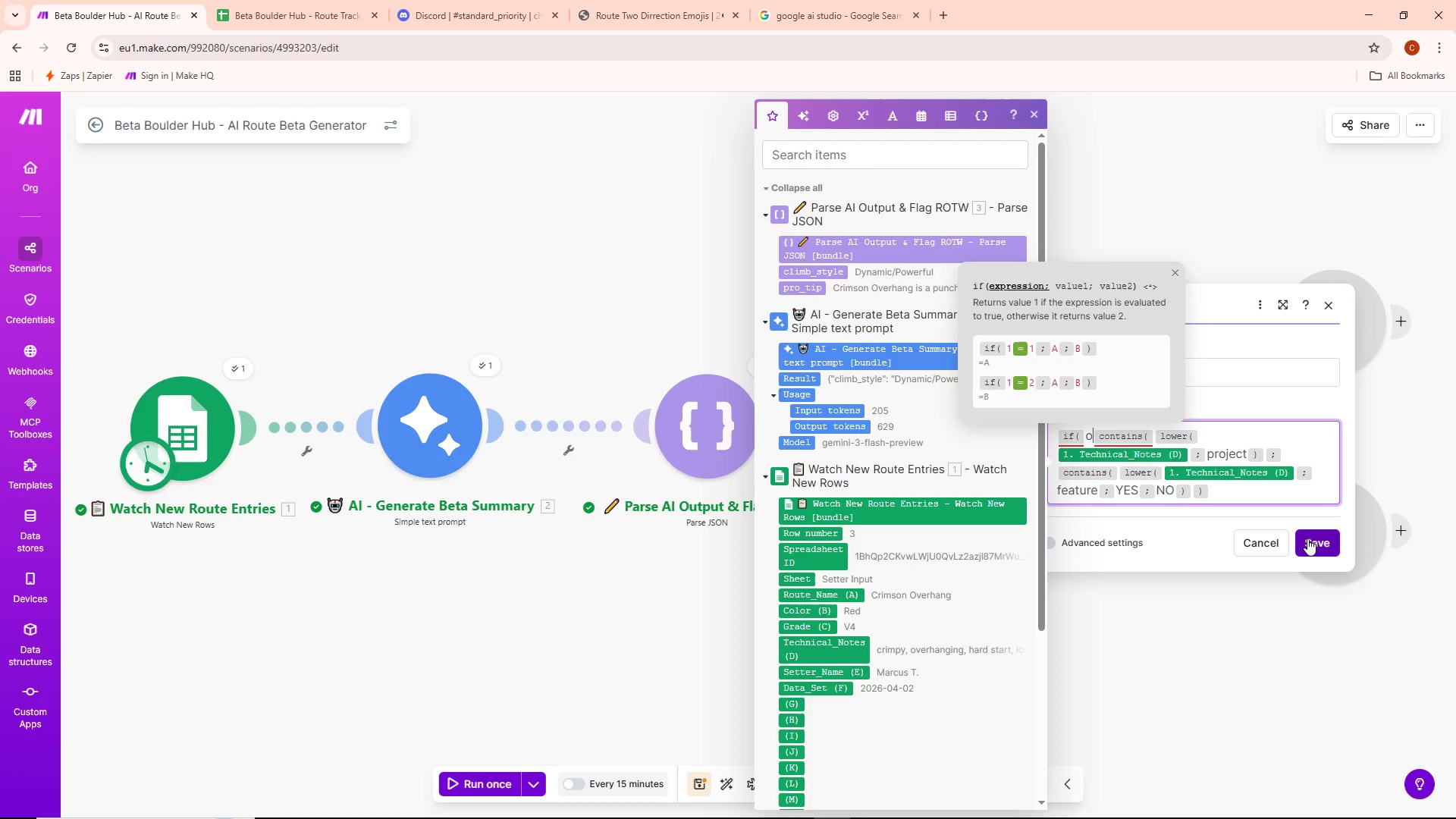 
key(Backspace)
 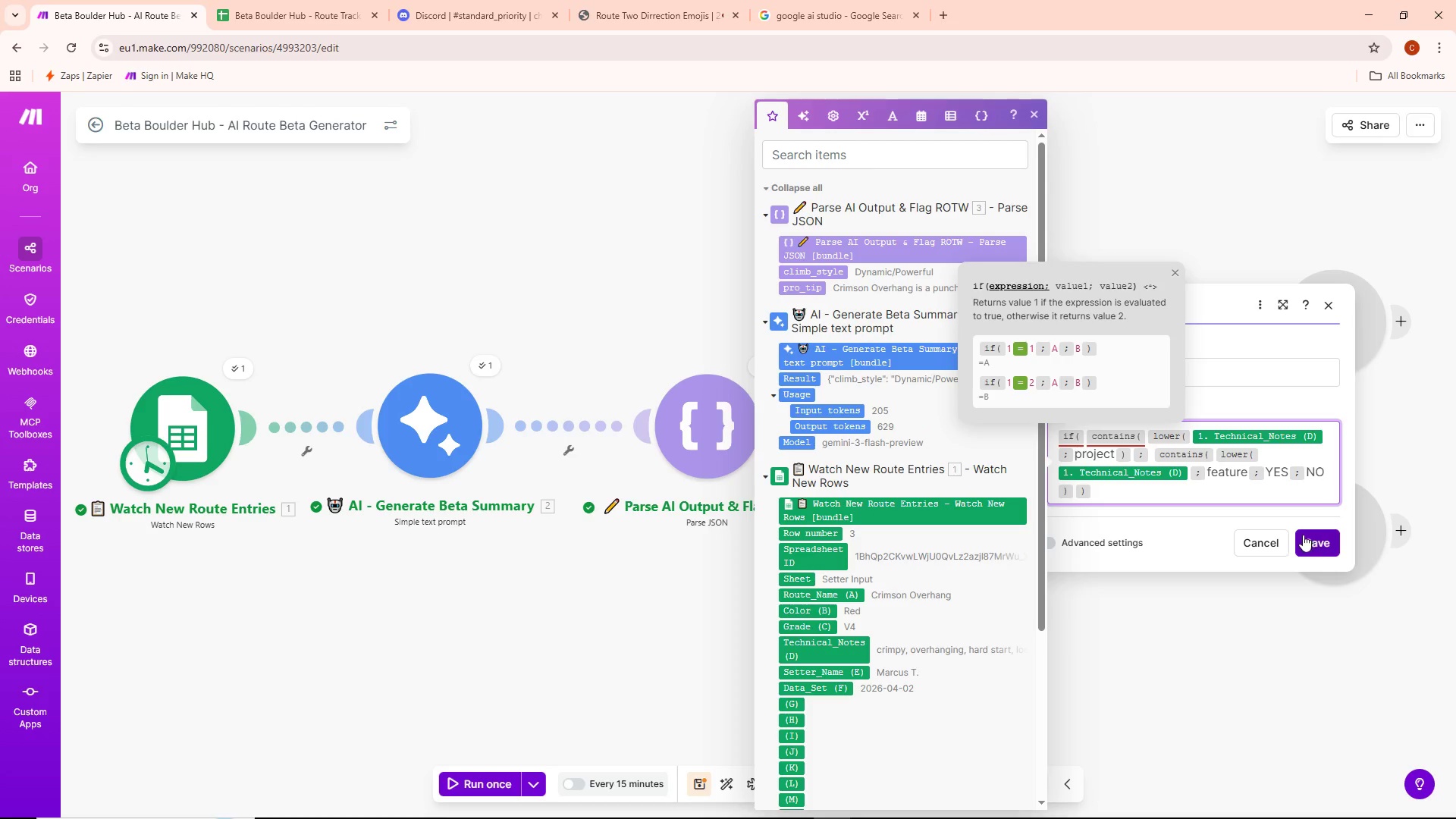 
left_click([1307, 539])
 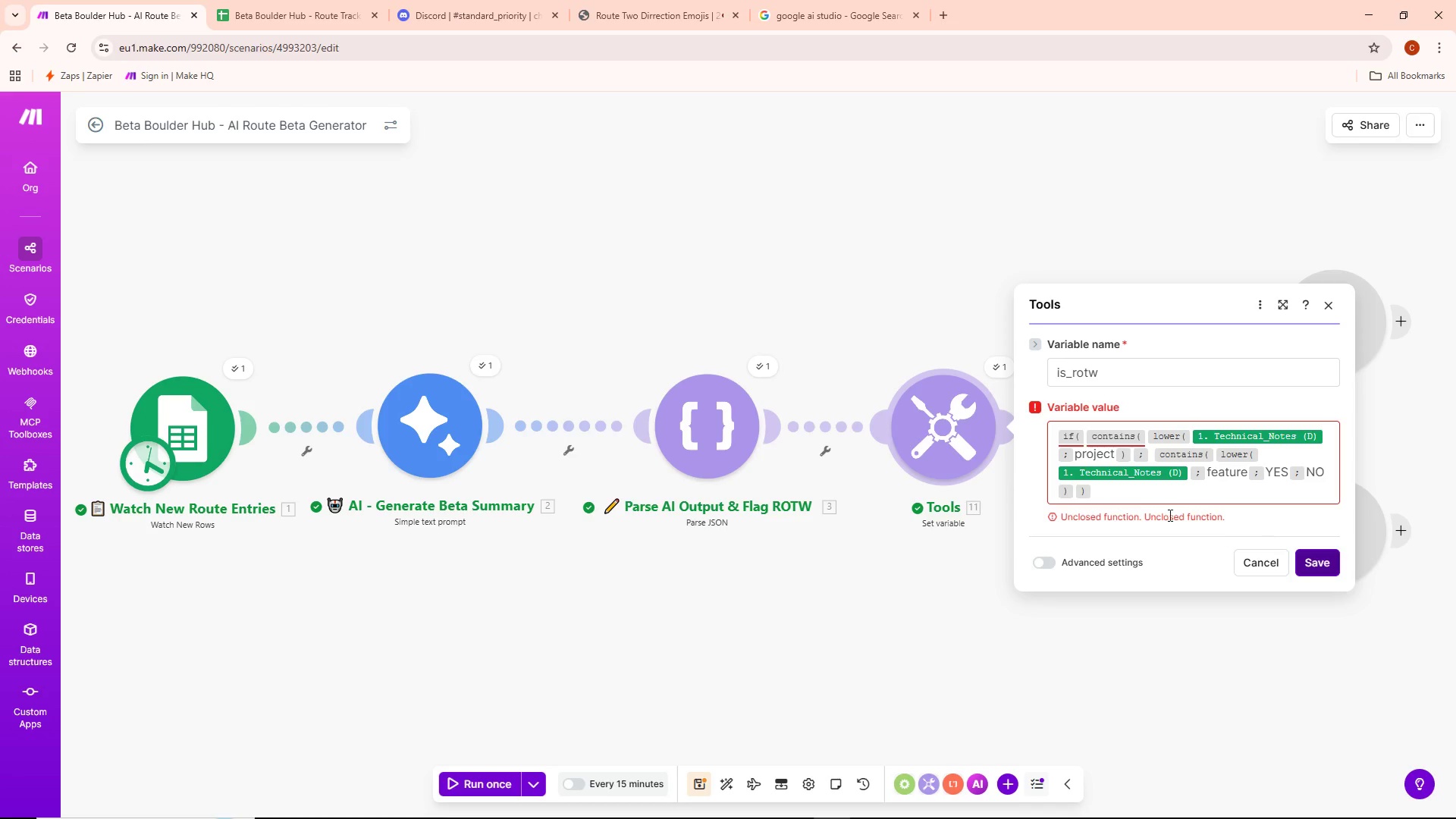 
left_click([1126, 490])
 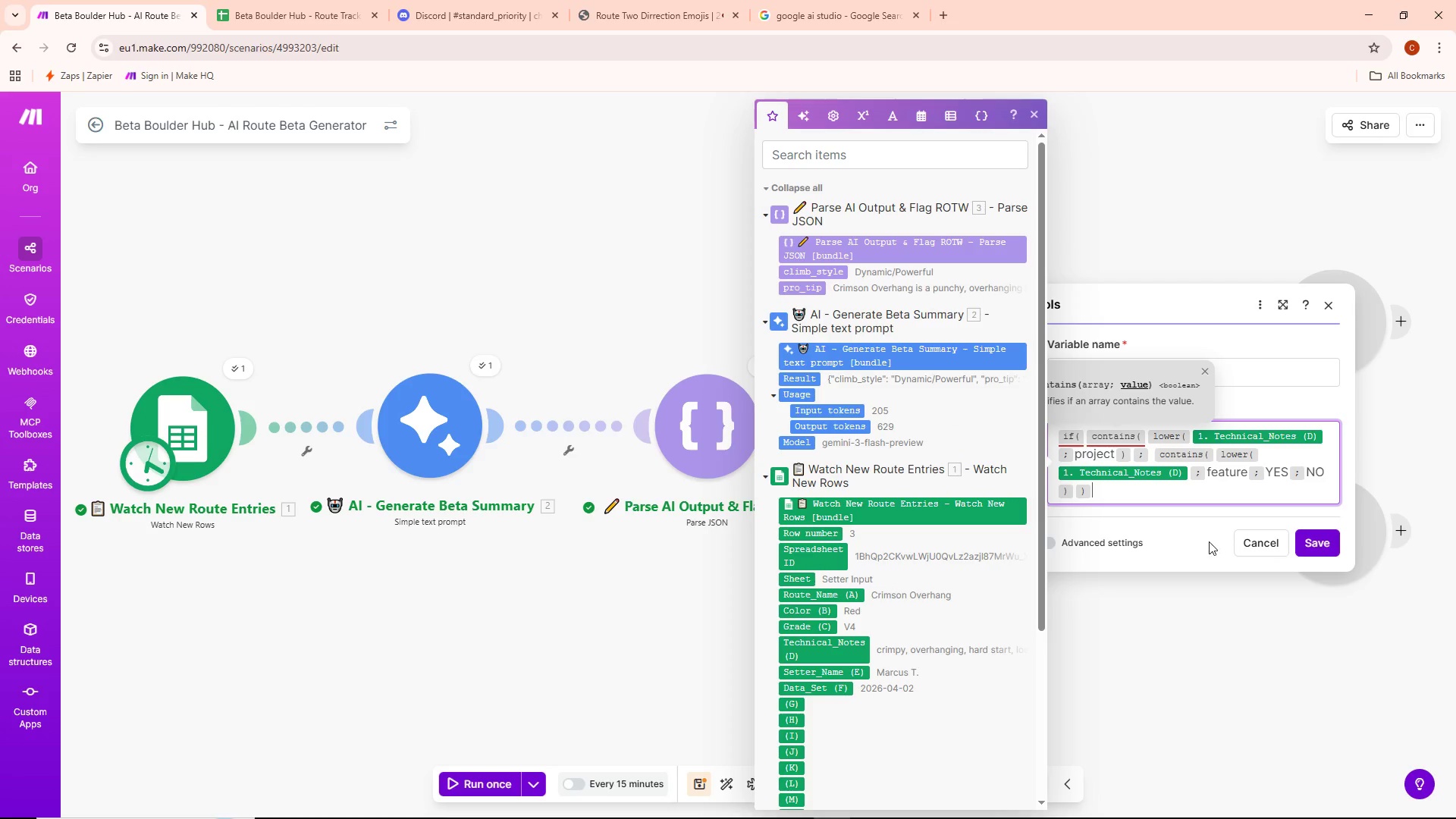 
key(Backspace)
 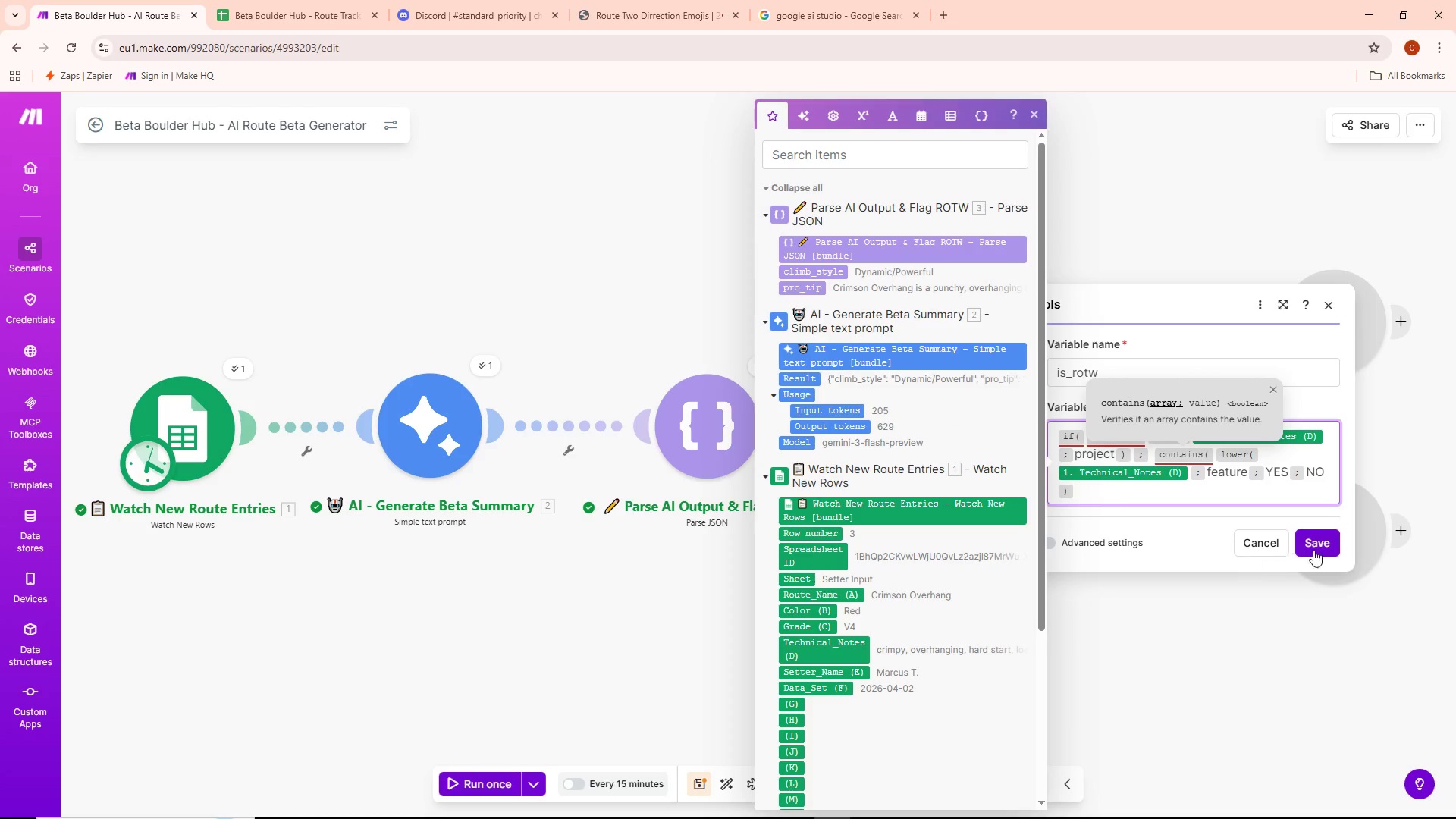 
left_click([1313, 544])
 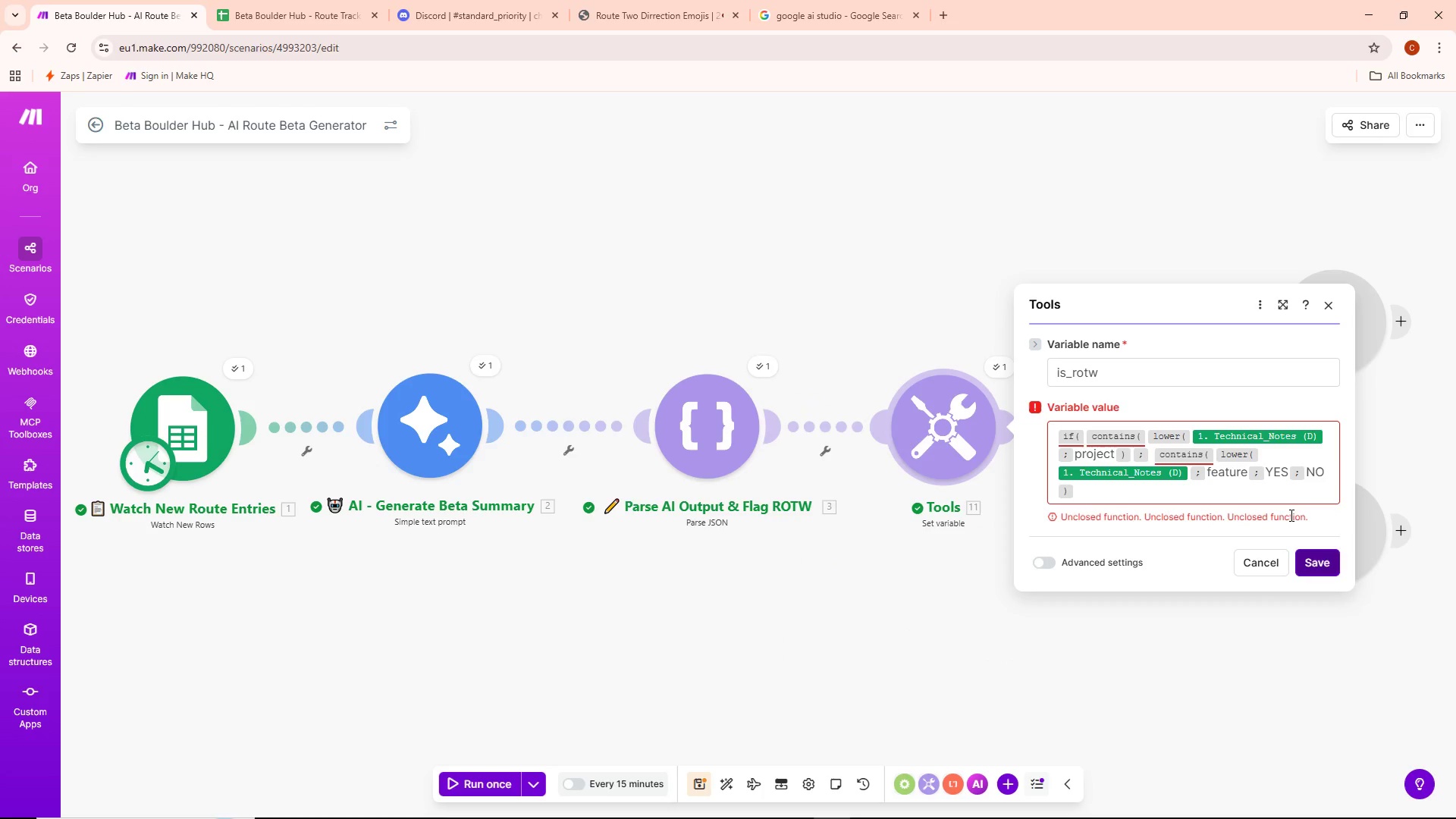 
wait(8.66)
 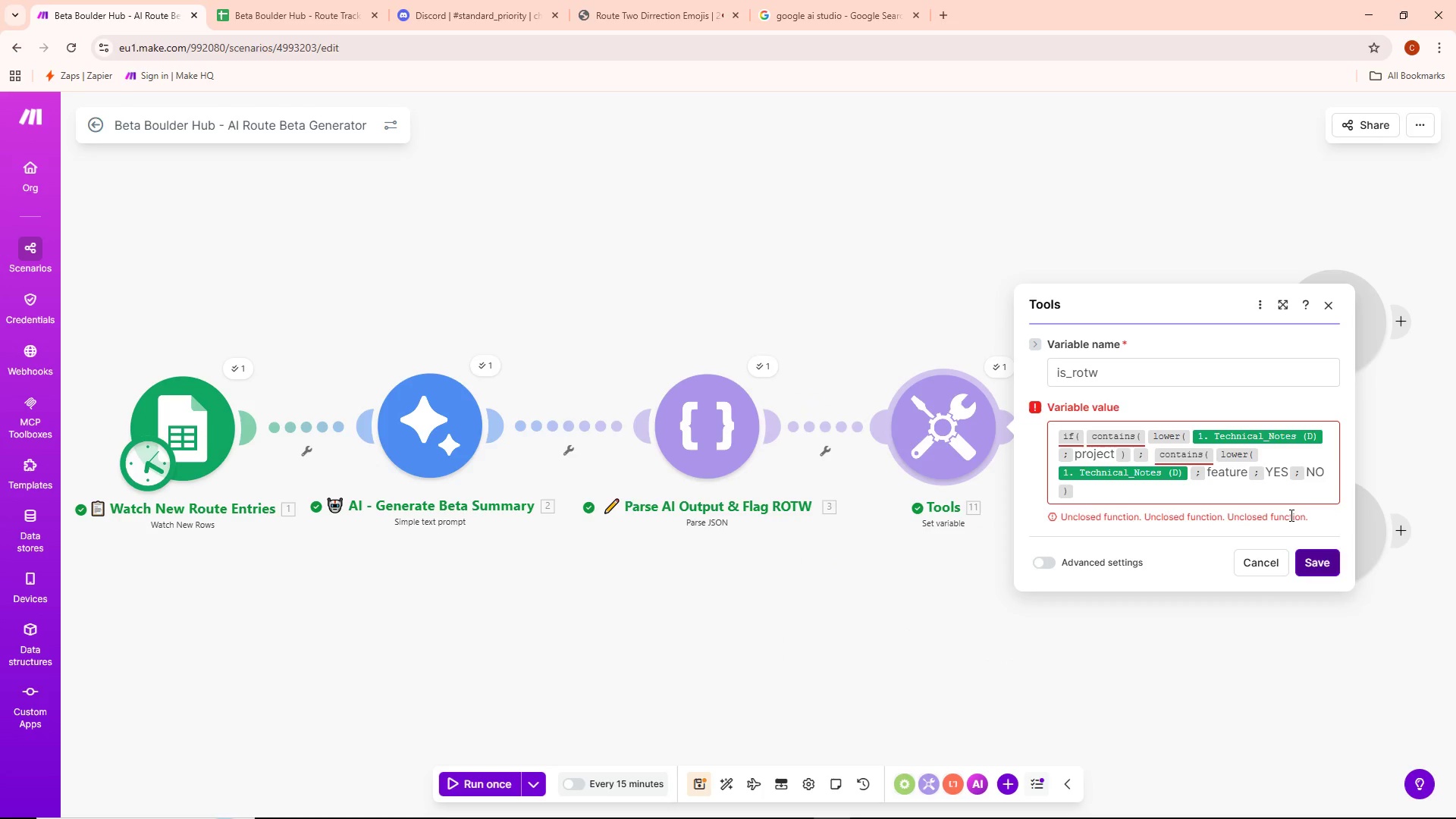 
left_click([1249, 472])
 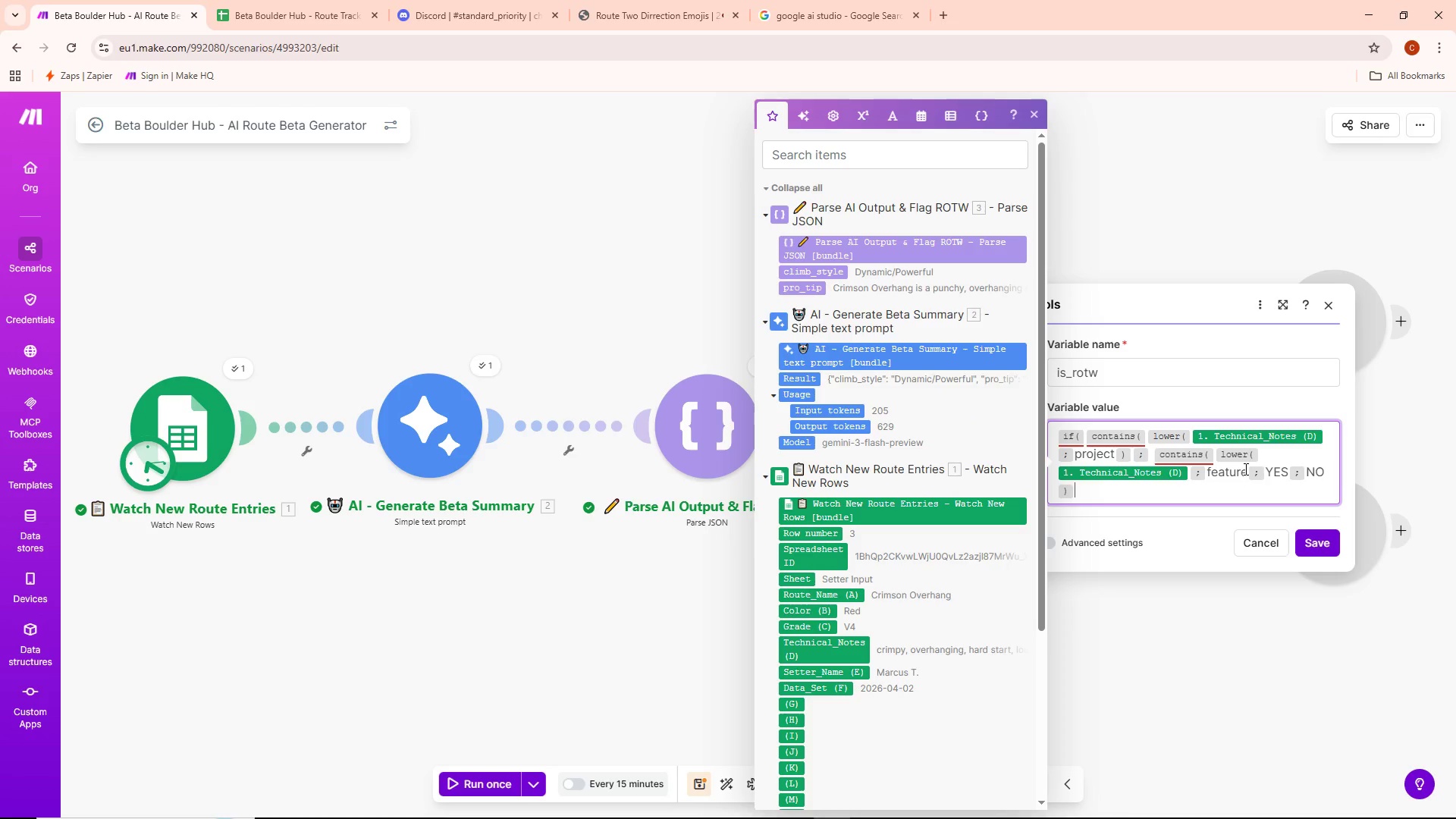 
left_click([1245, 469])
 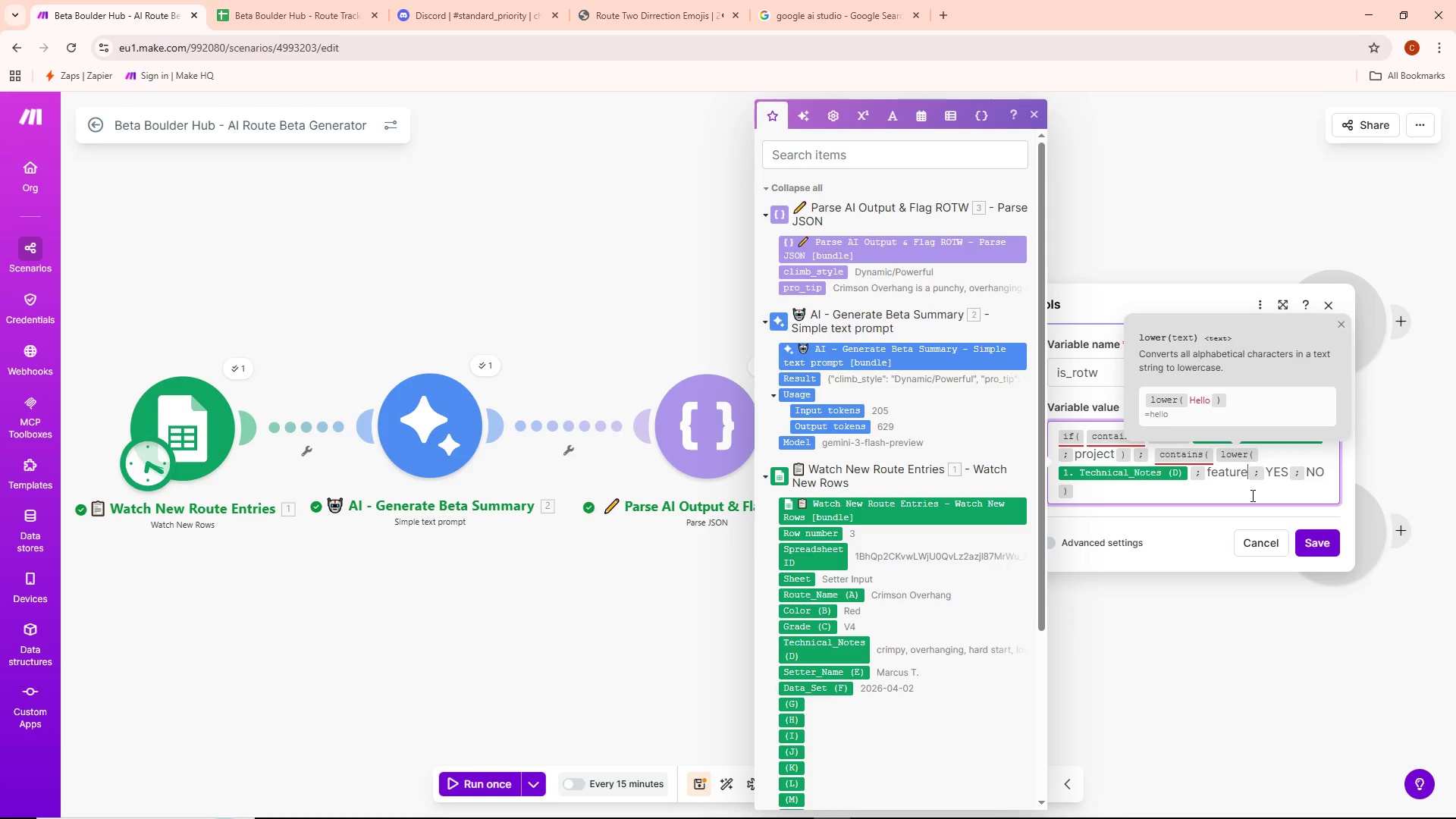 
wait(5.58)
 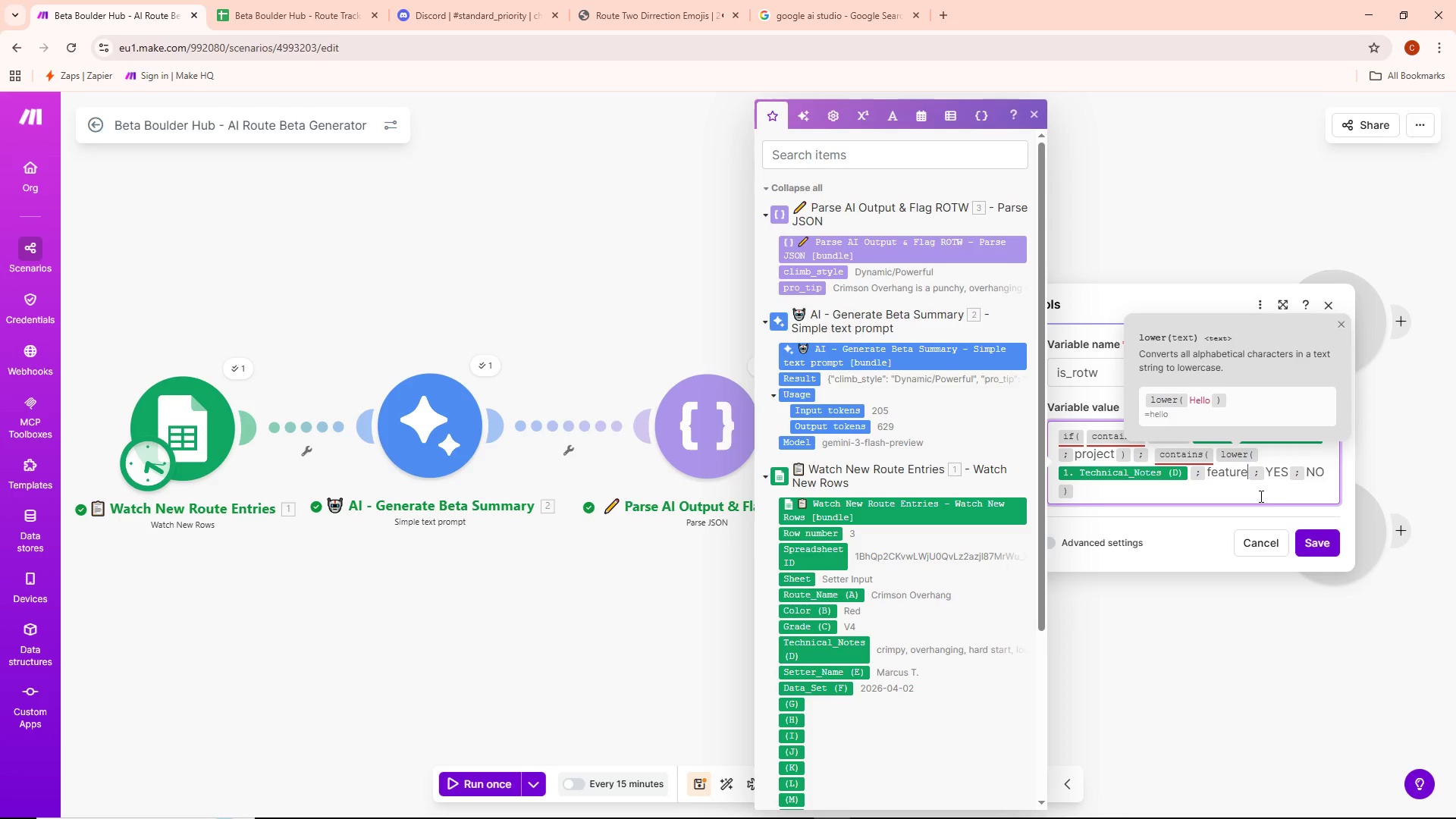 
double_click([1199, 498])
 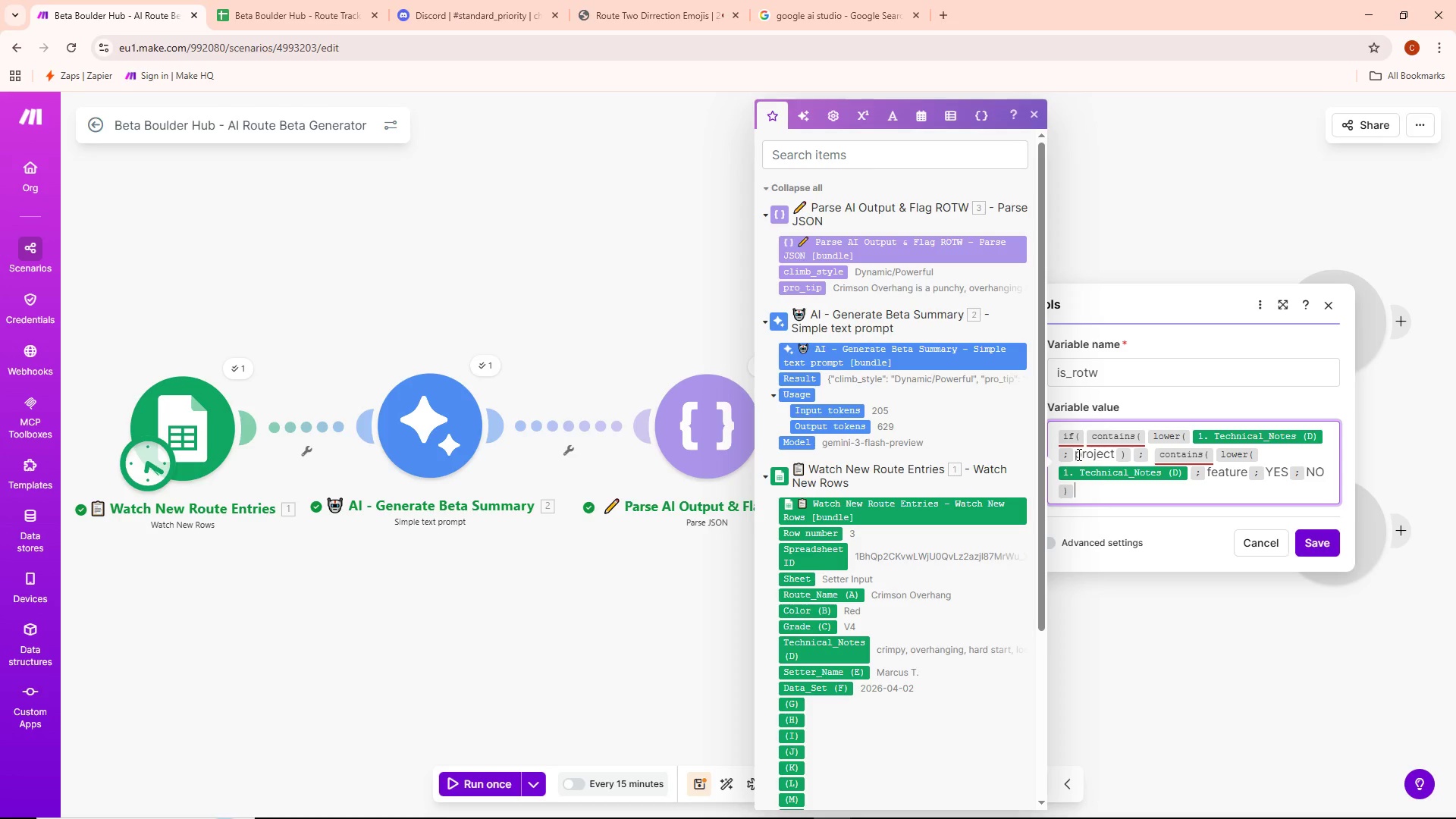 
mouse_move([1257, 441])
 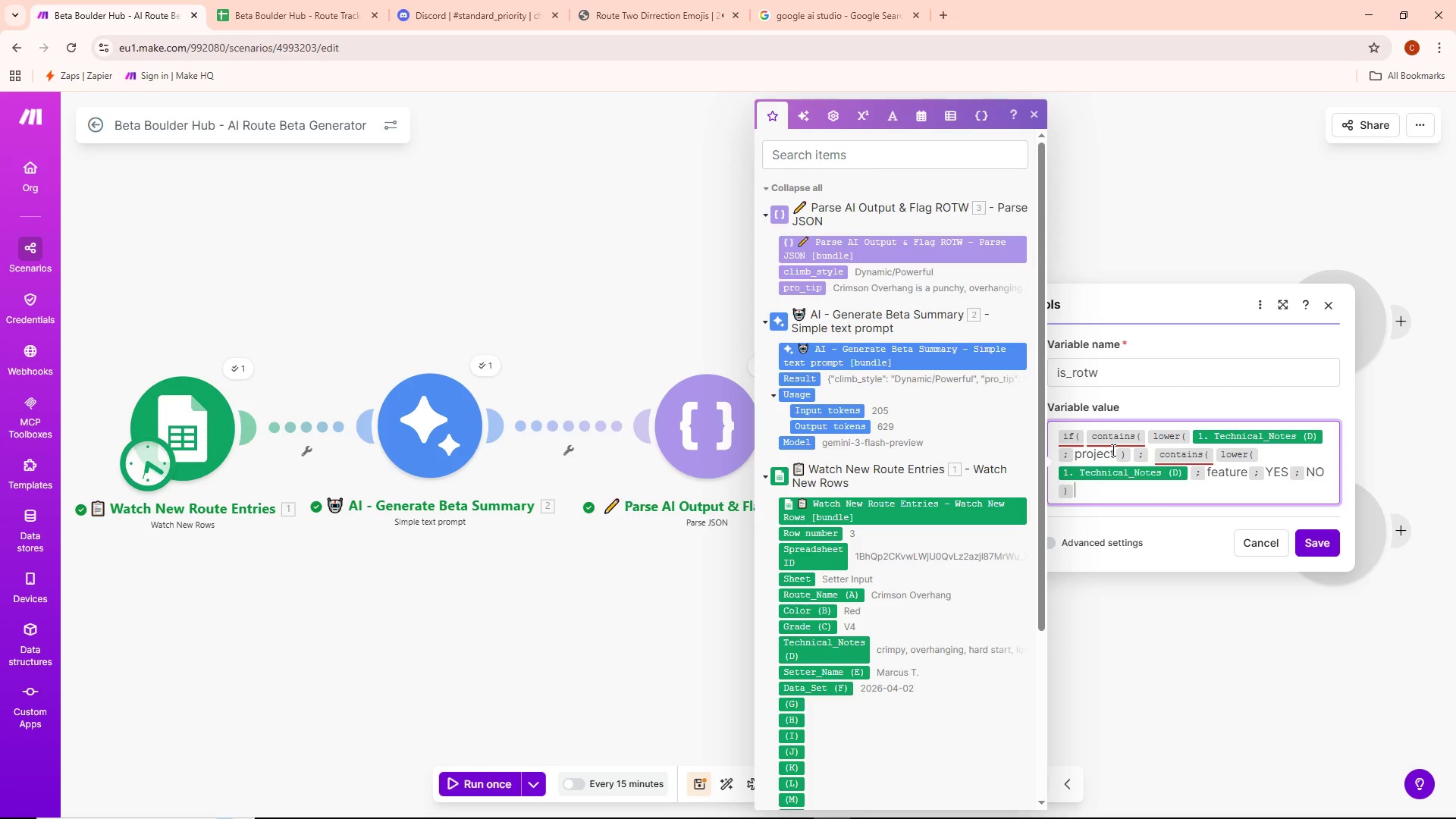 
wait(9.47)
 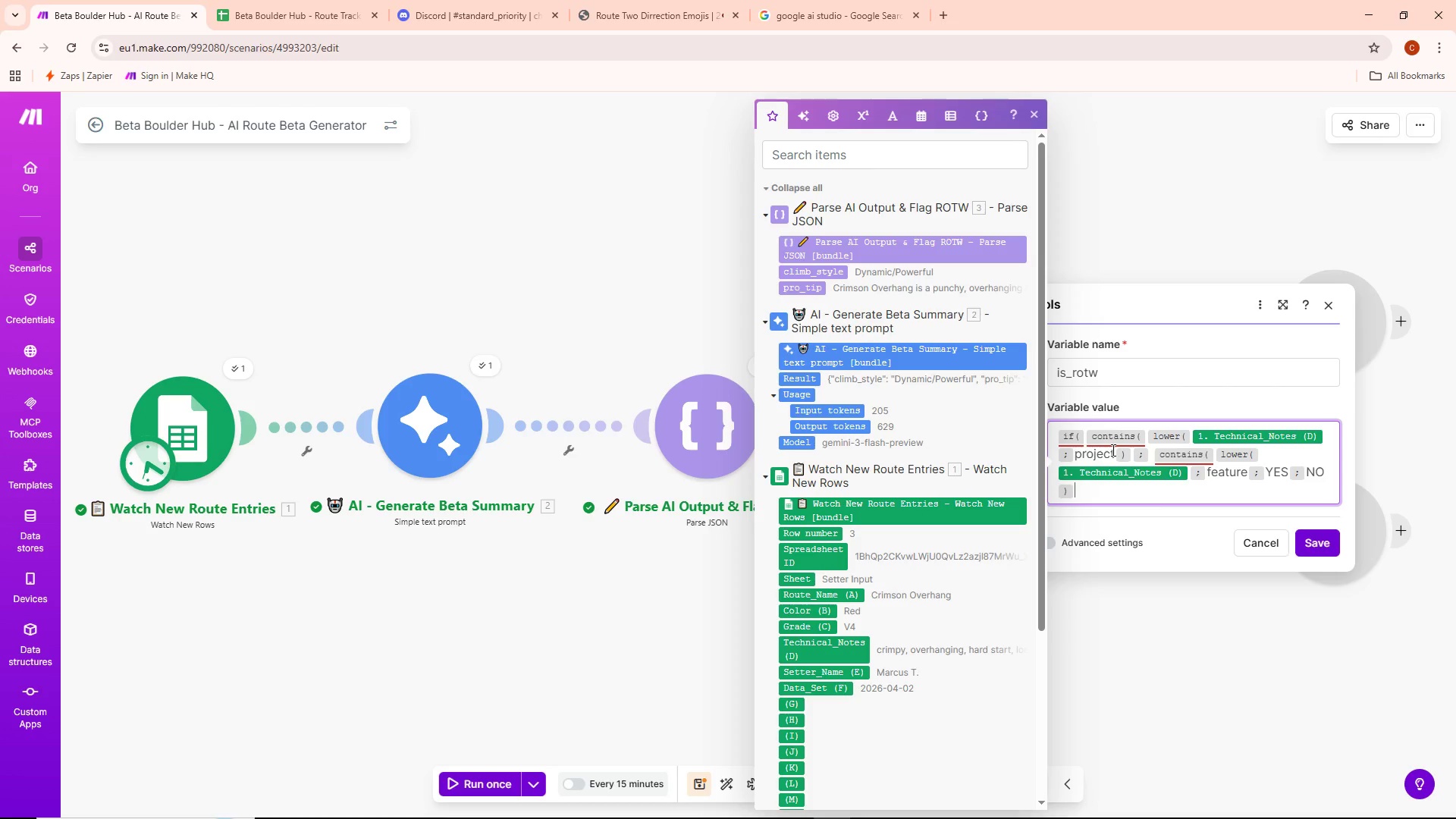 
left_click([1101, 498])
 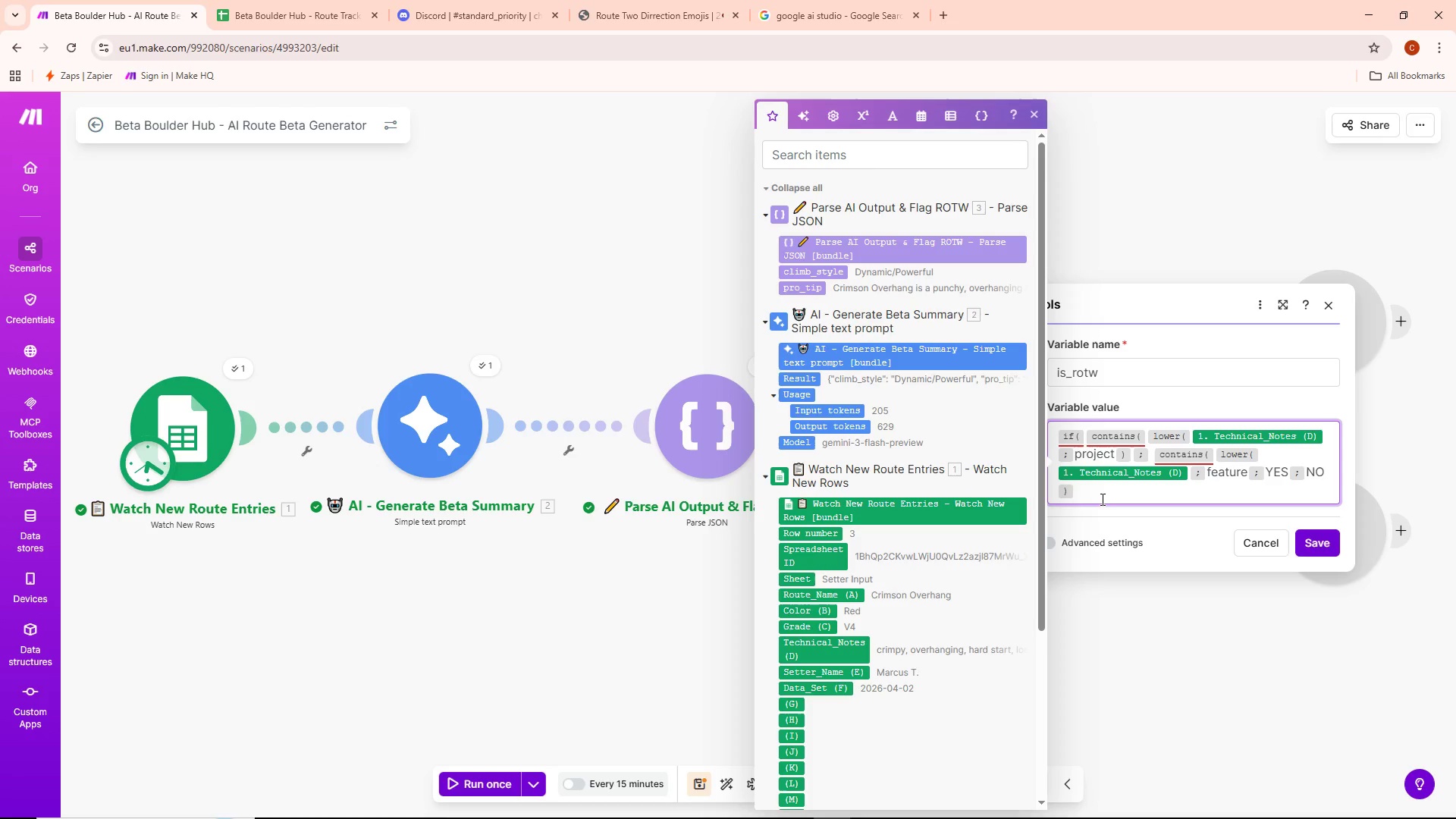 
key(Shift+0)
 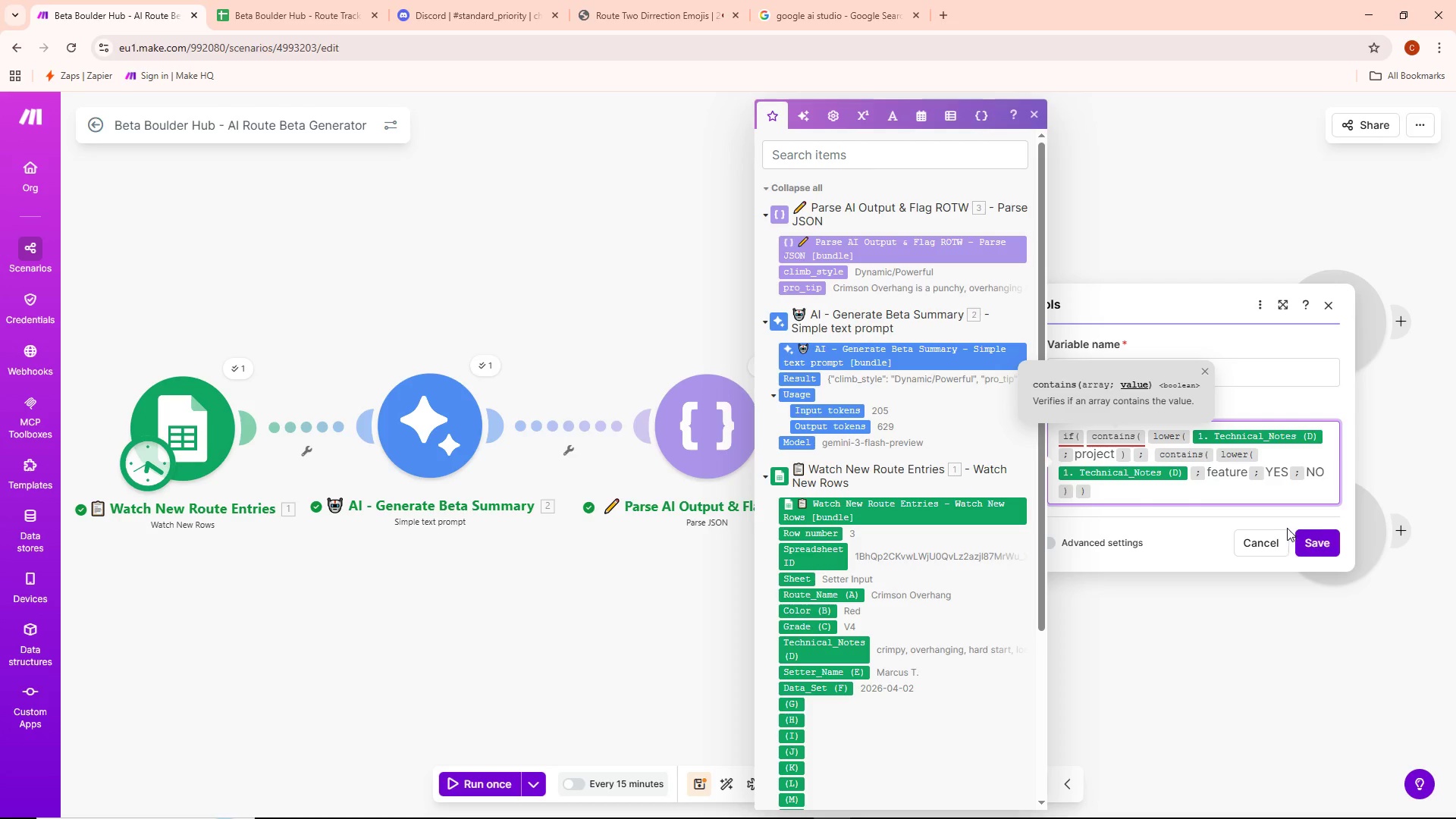 
left_click([1309, 541])
 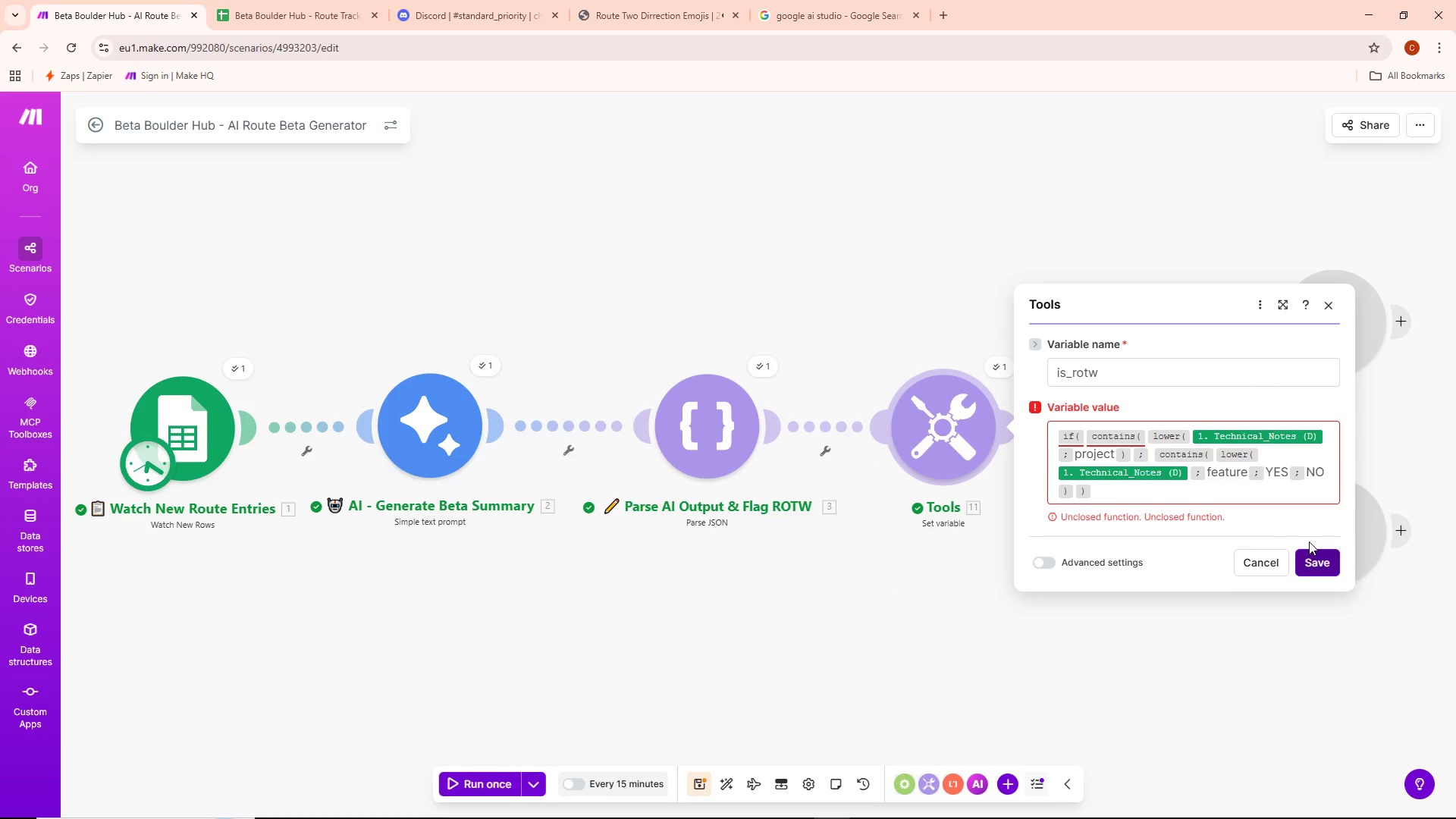 
left_click([1309, 541])
 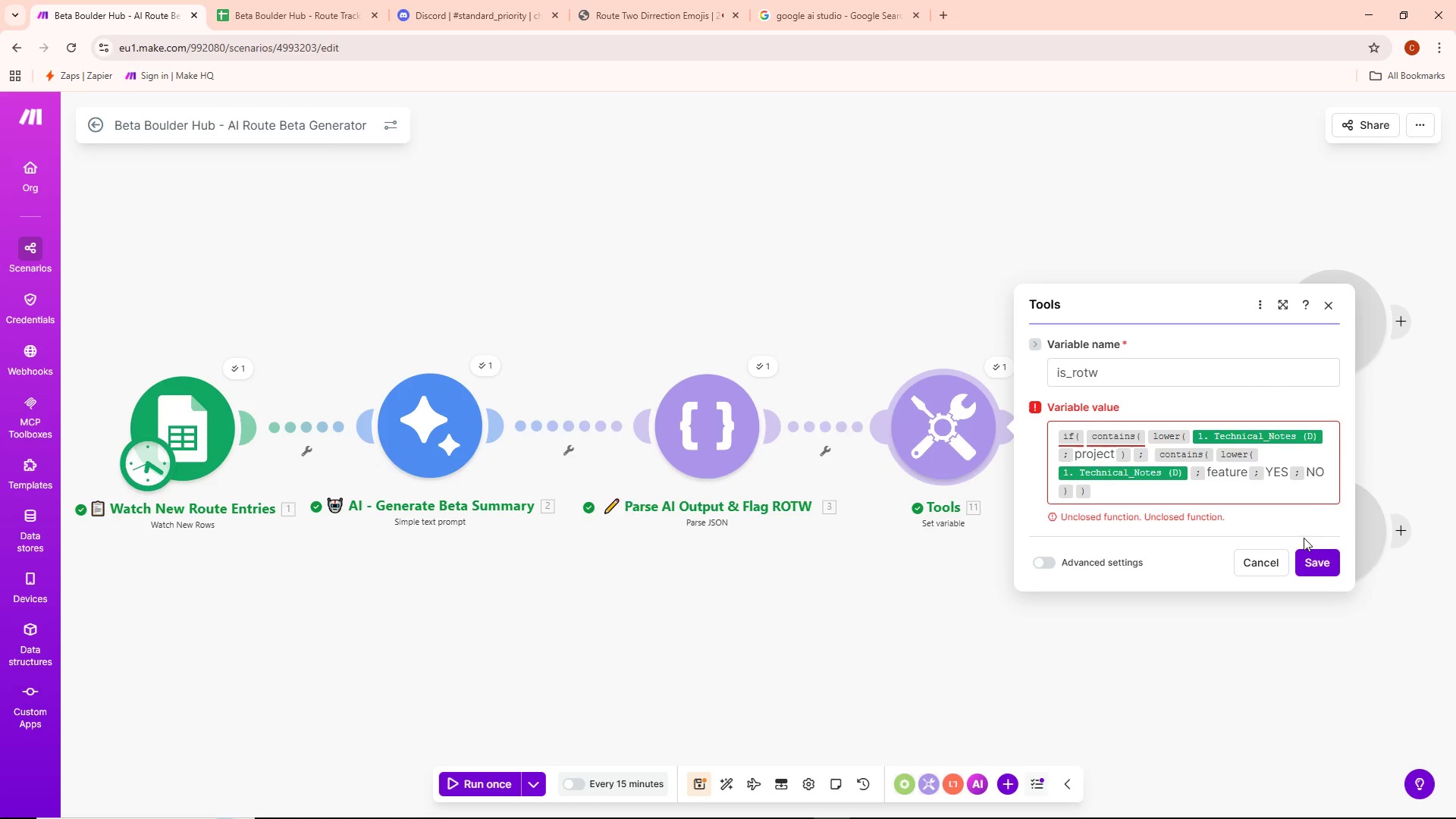 
key(Shift+ShiftLeft)
 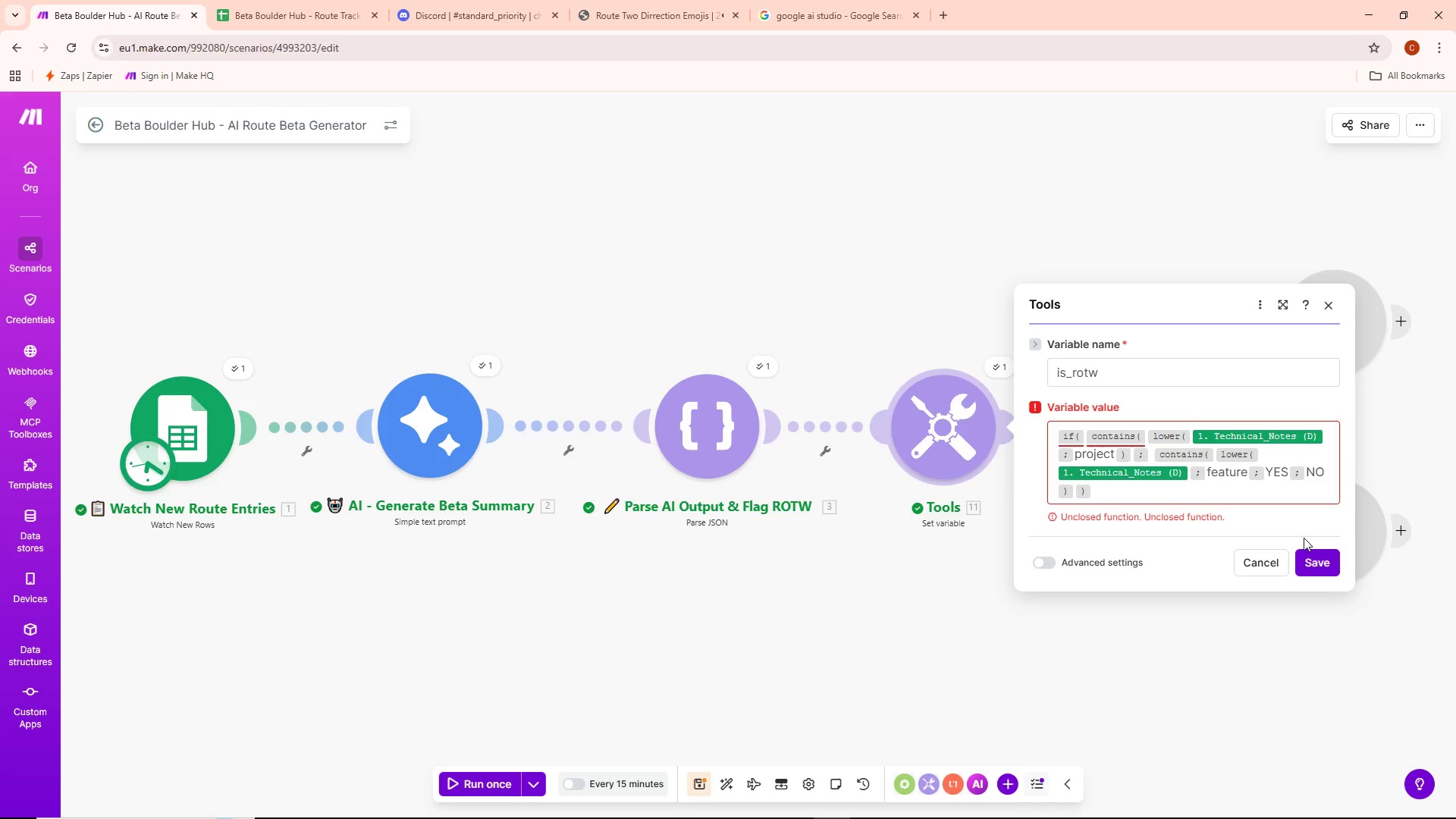 
key(Shift+0)
 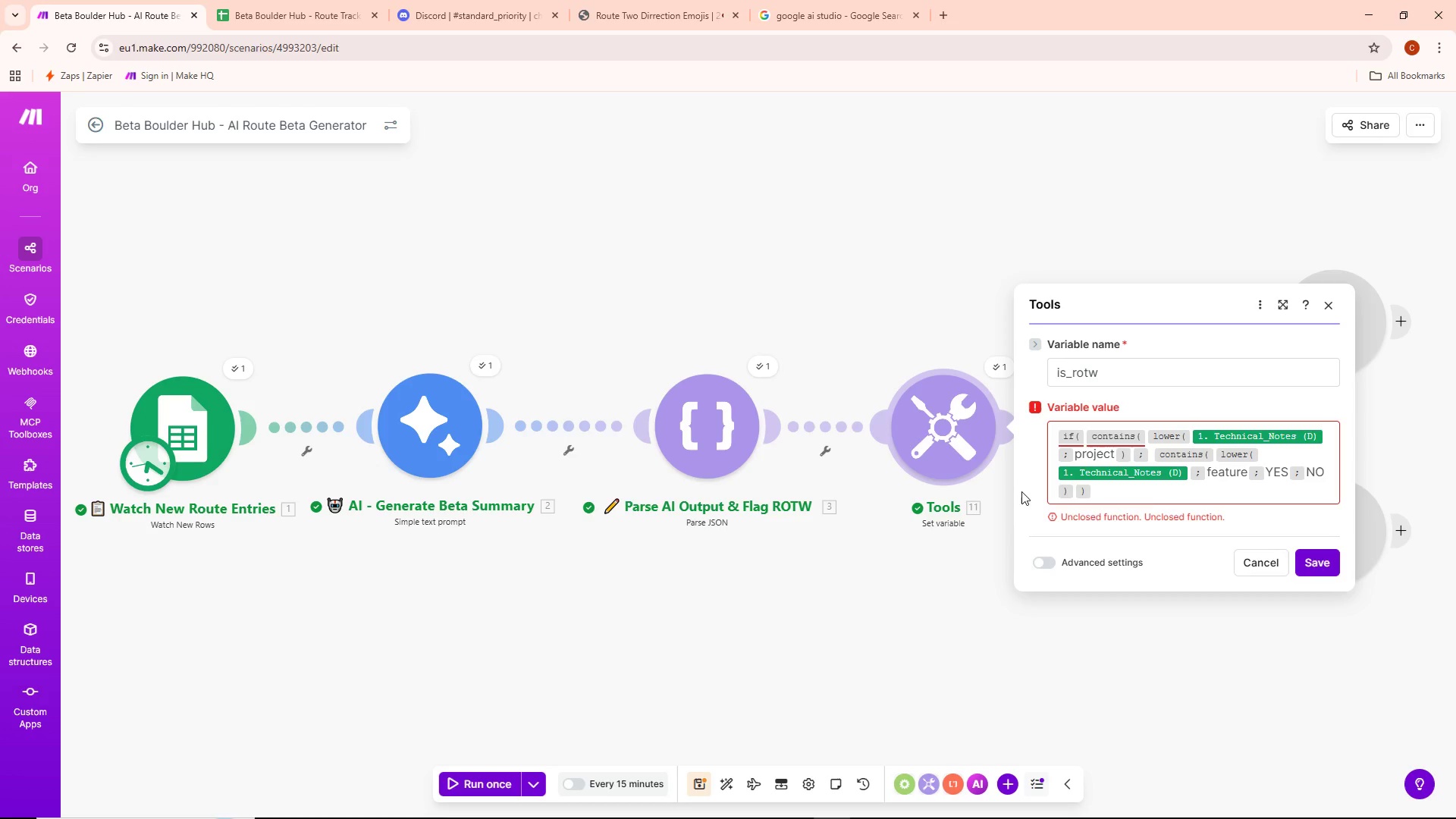 
left_click([1147, 495])
 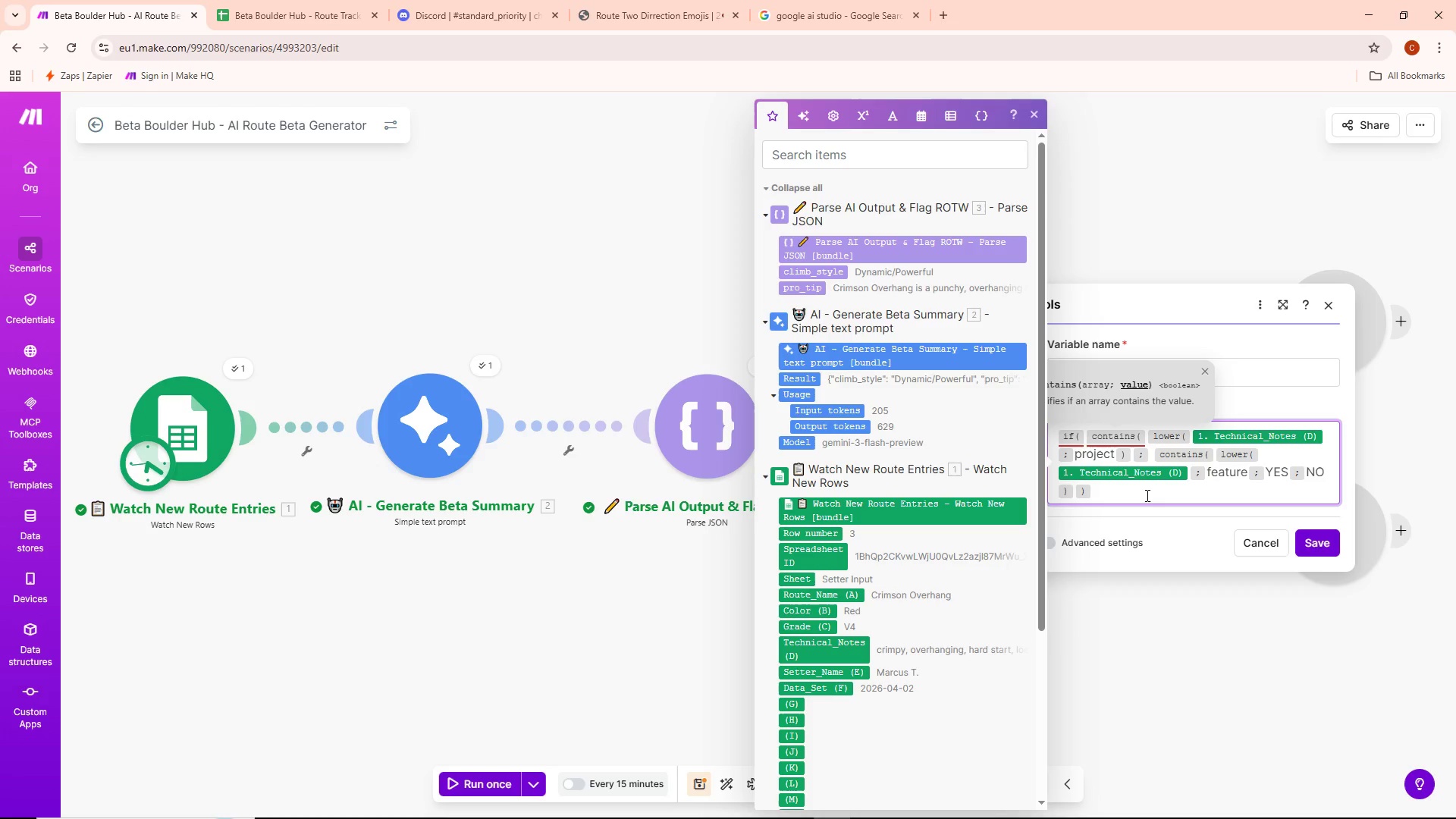 
key(Shift+0)
 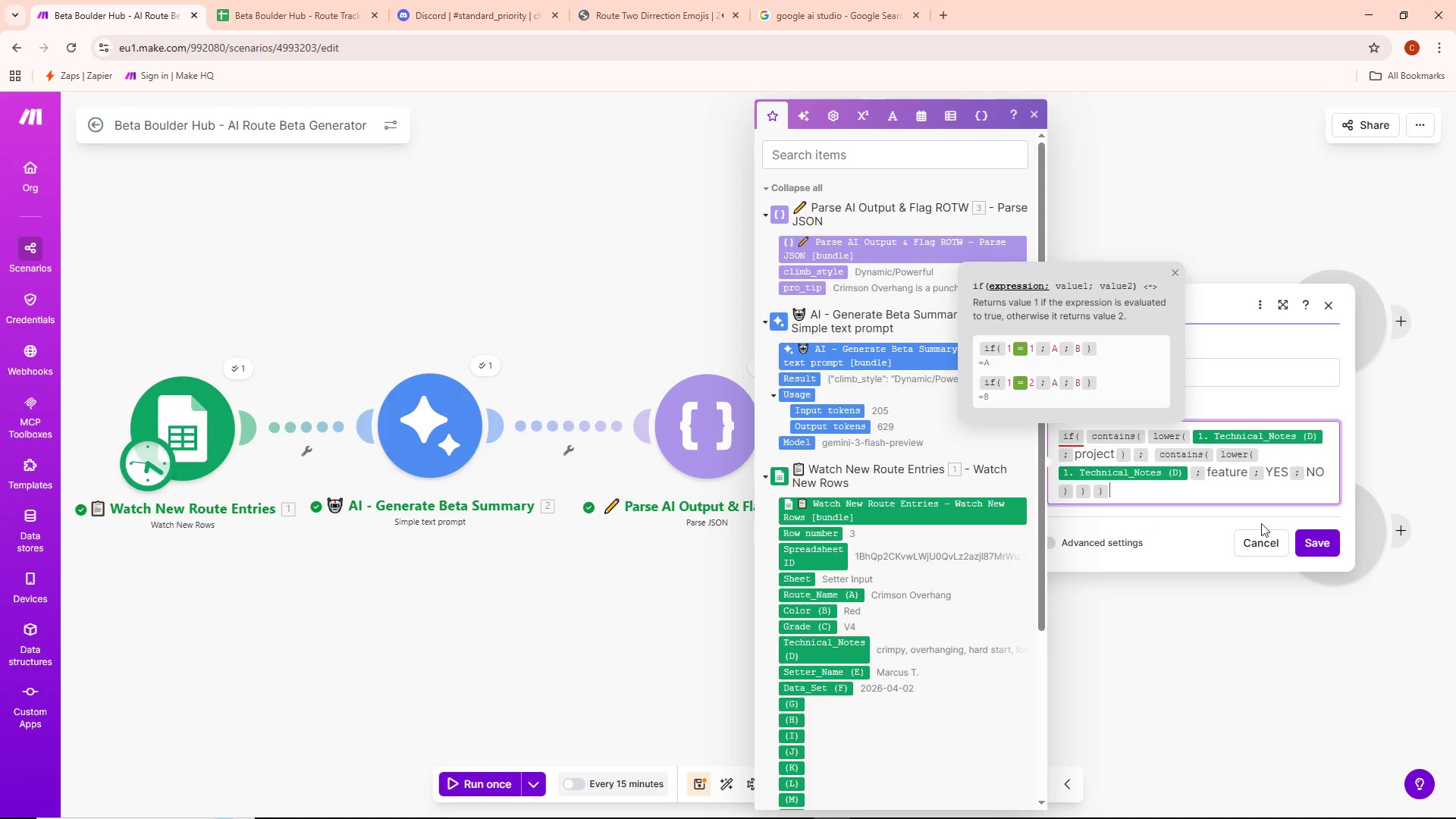 
left_click([1318, 542])
 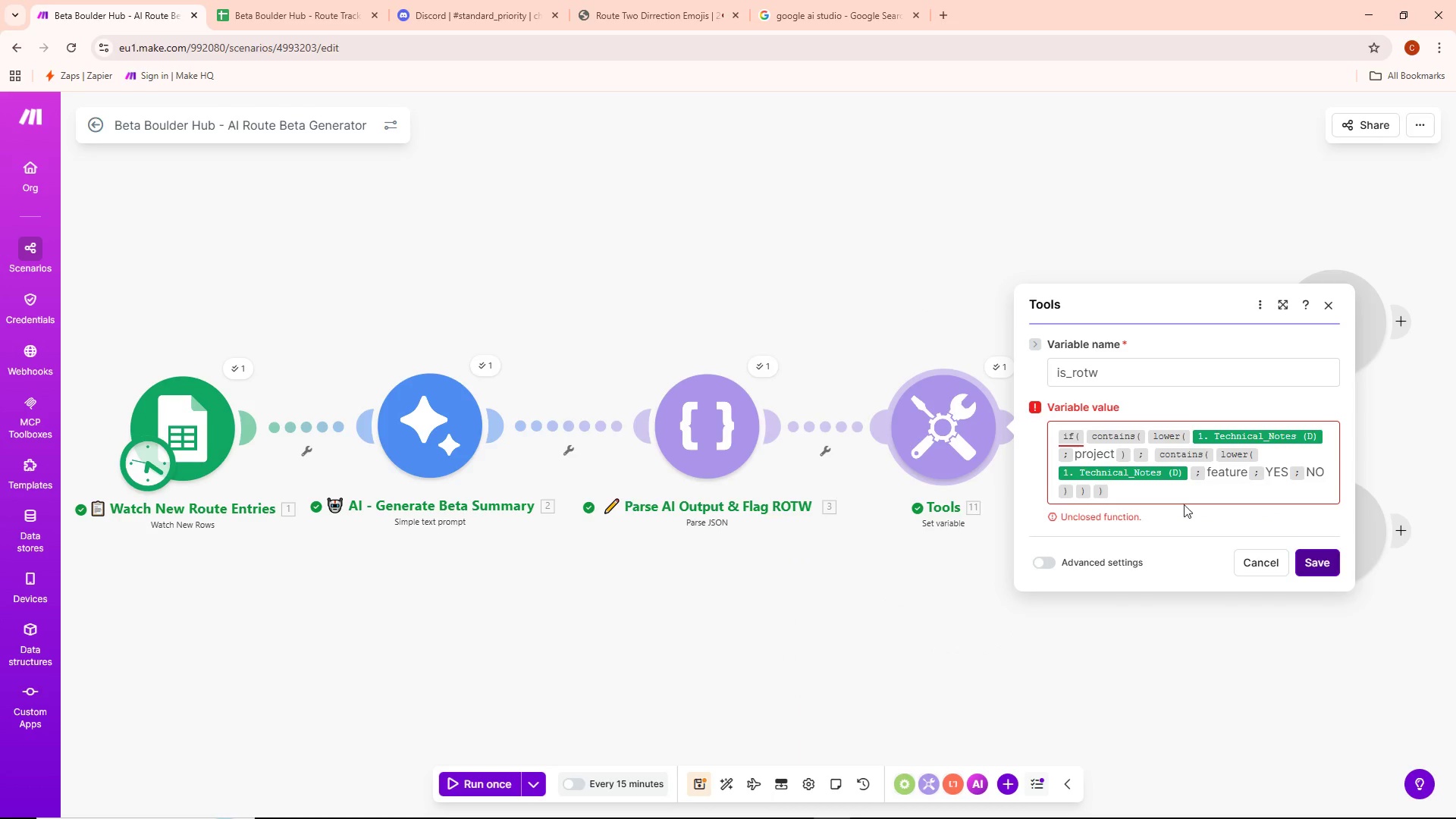 
left_click([1141, 490])
 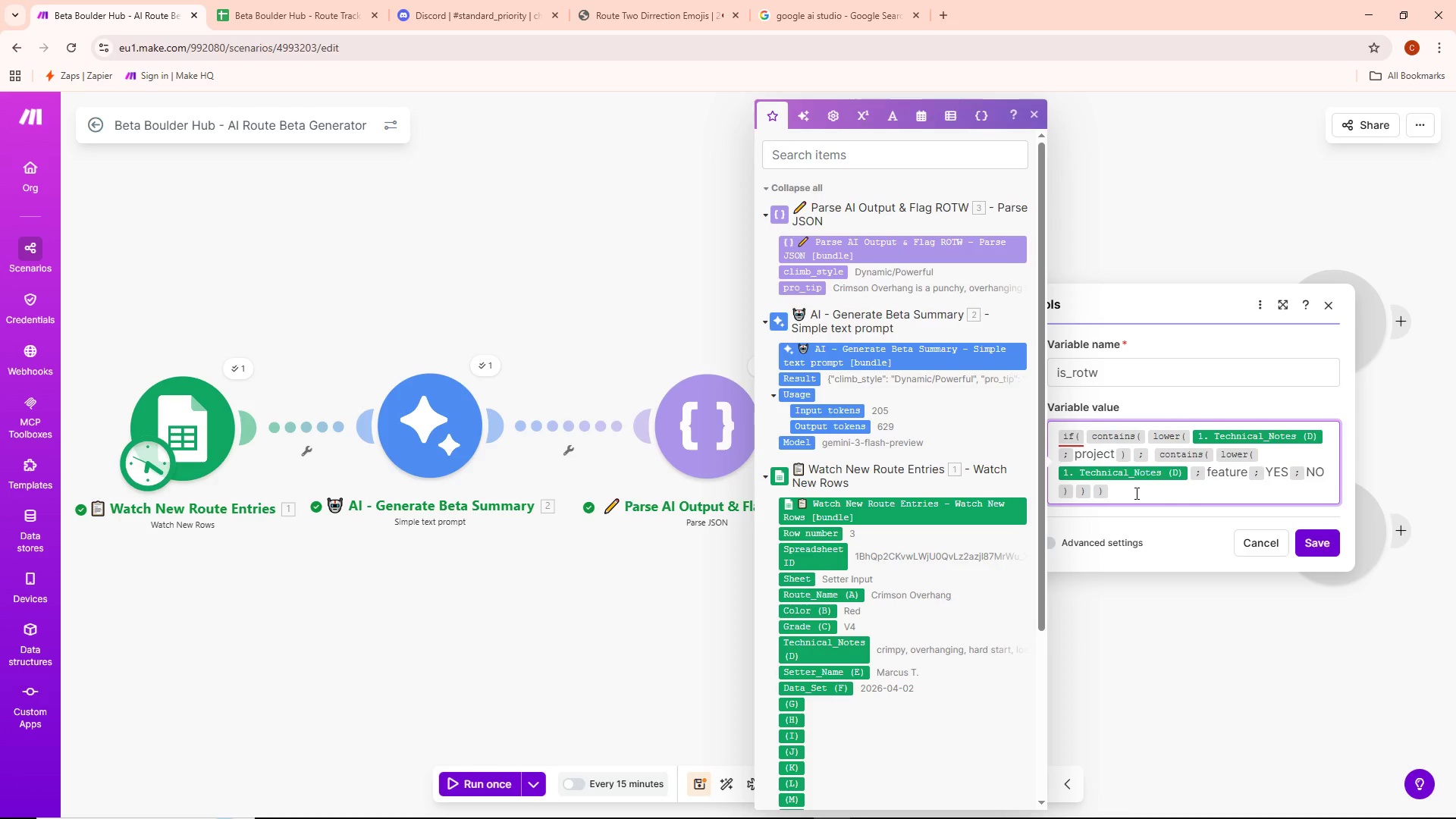 
key(Backspace)
 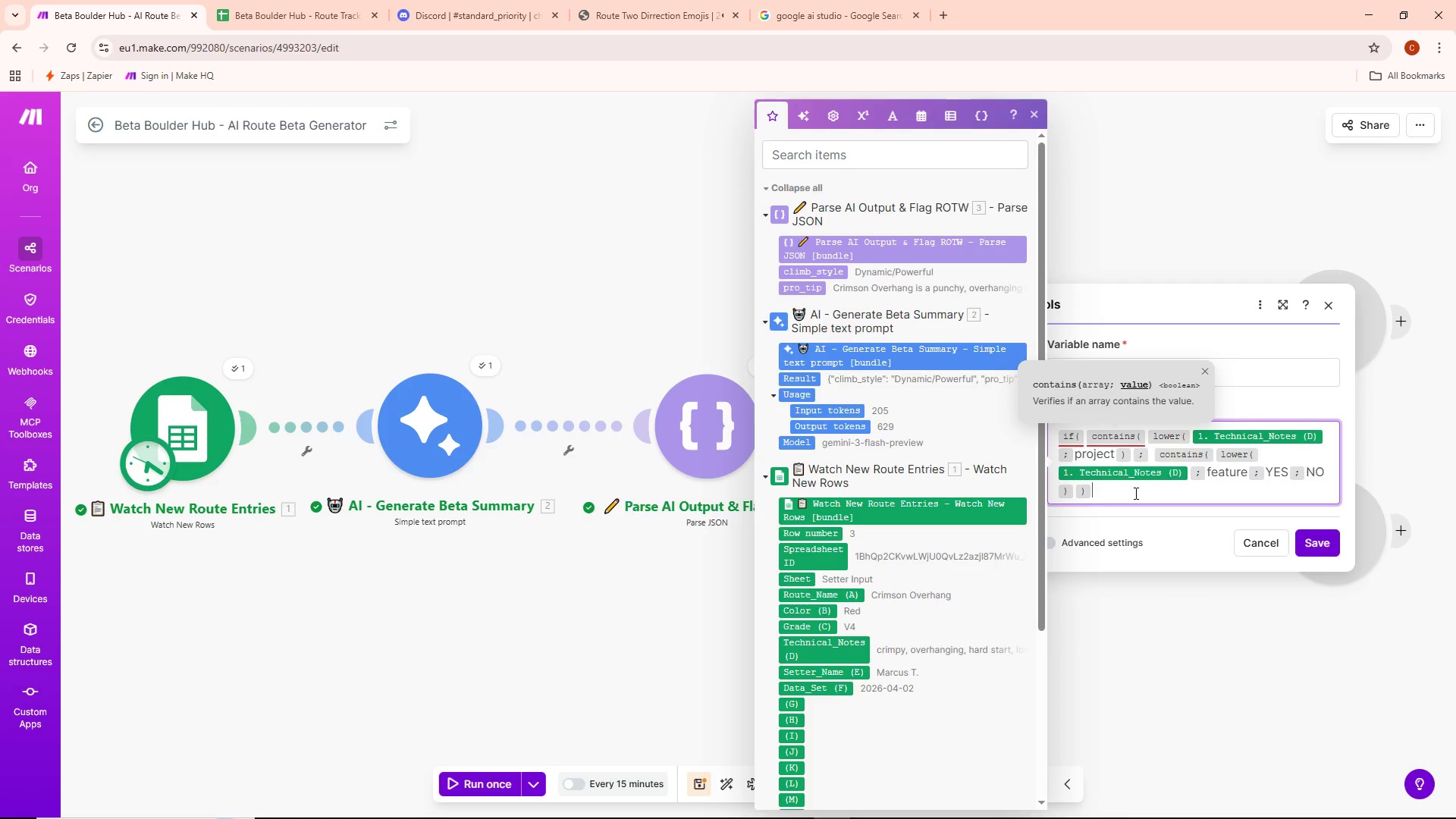 
key(Backspace)
 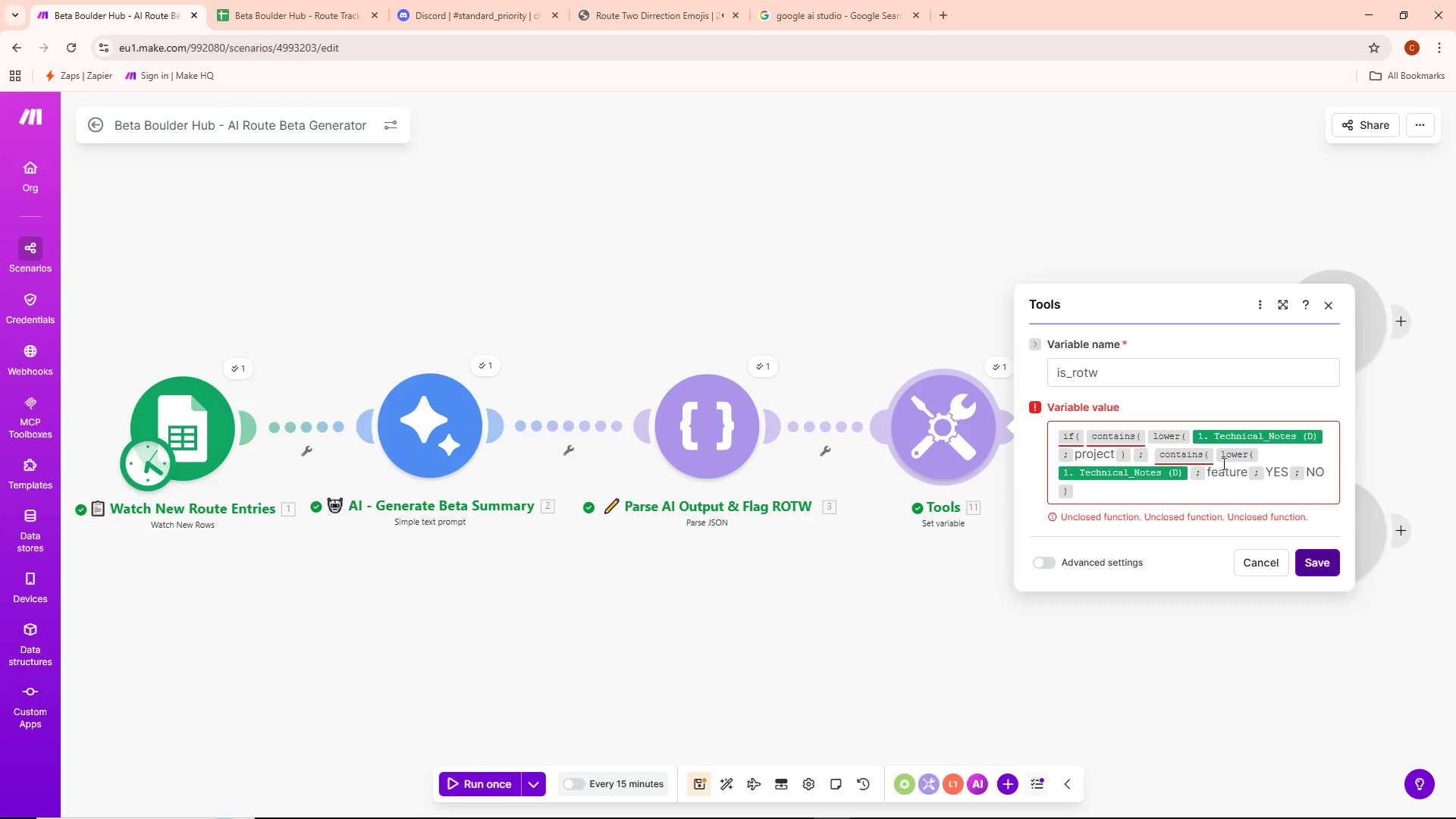 
wait(21.45)
 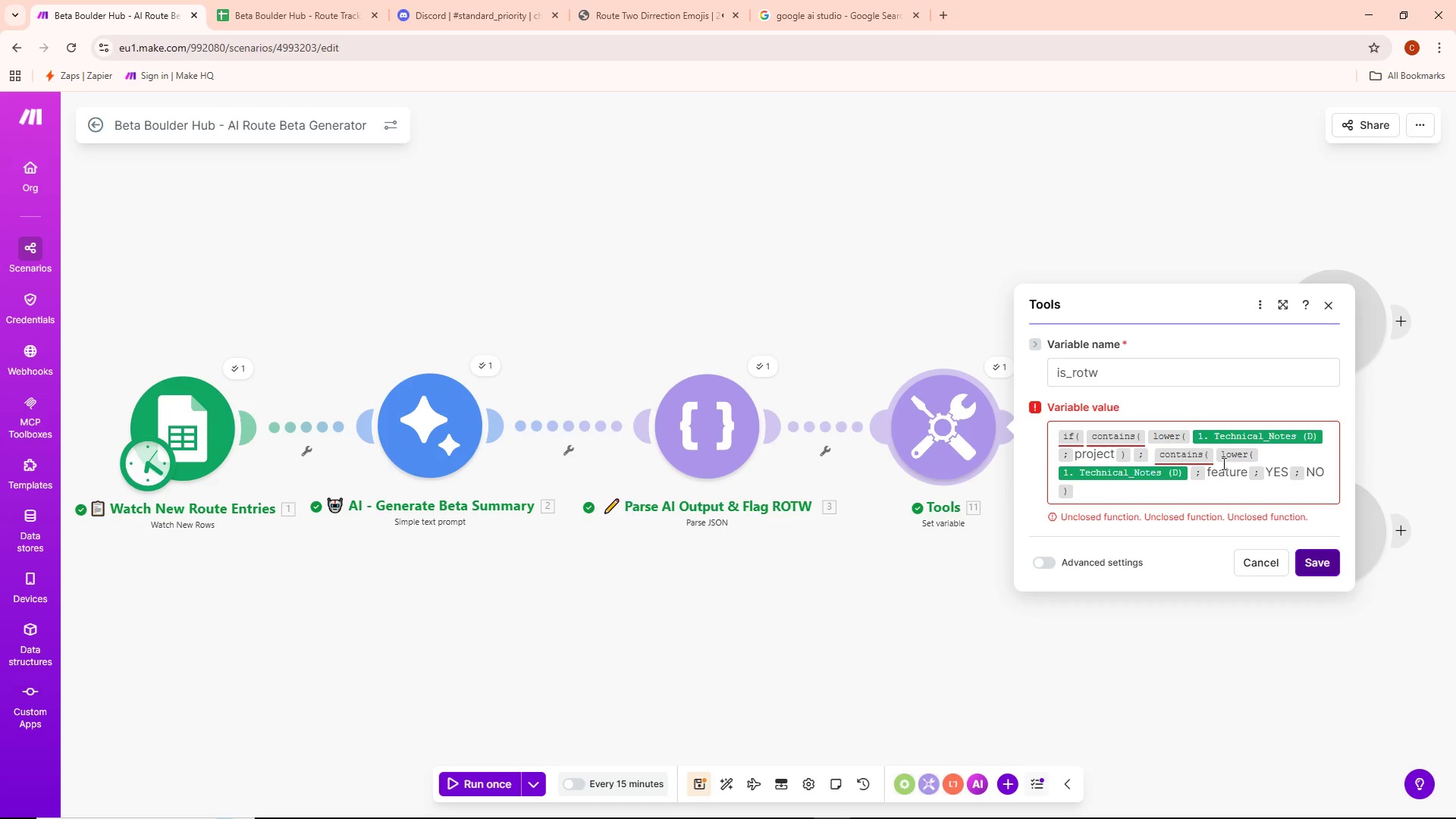 
left_click([1248, 470])
 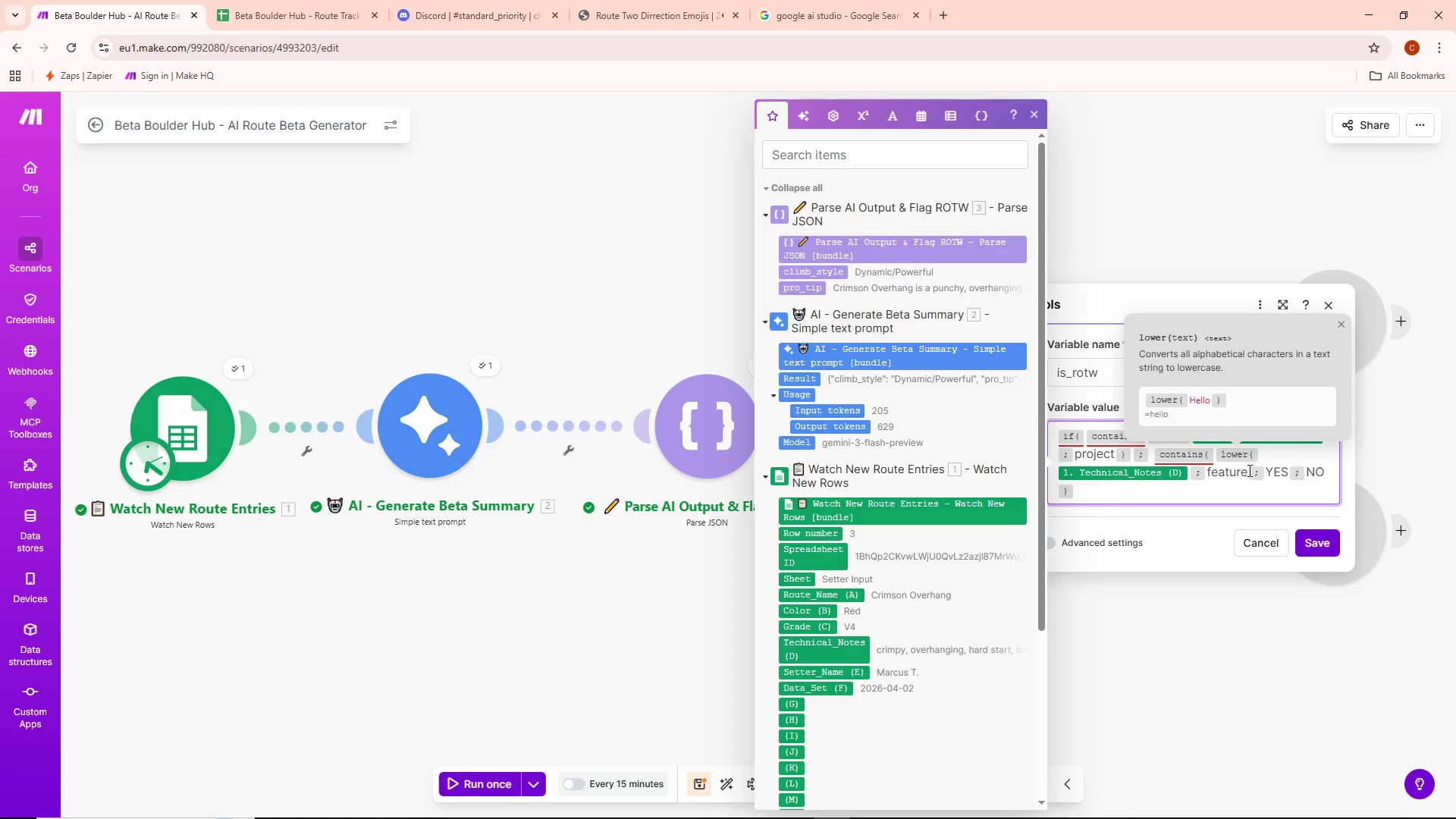 
key(Shift+ShiftLeft)
 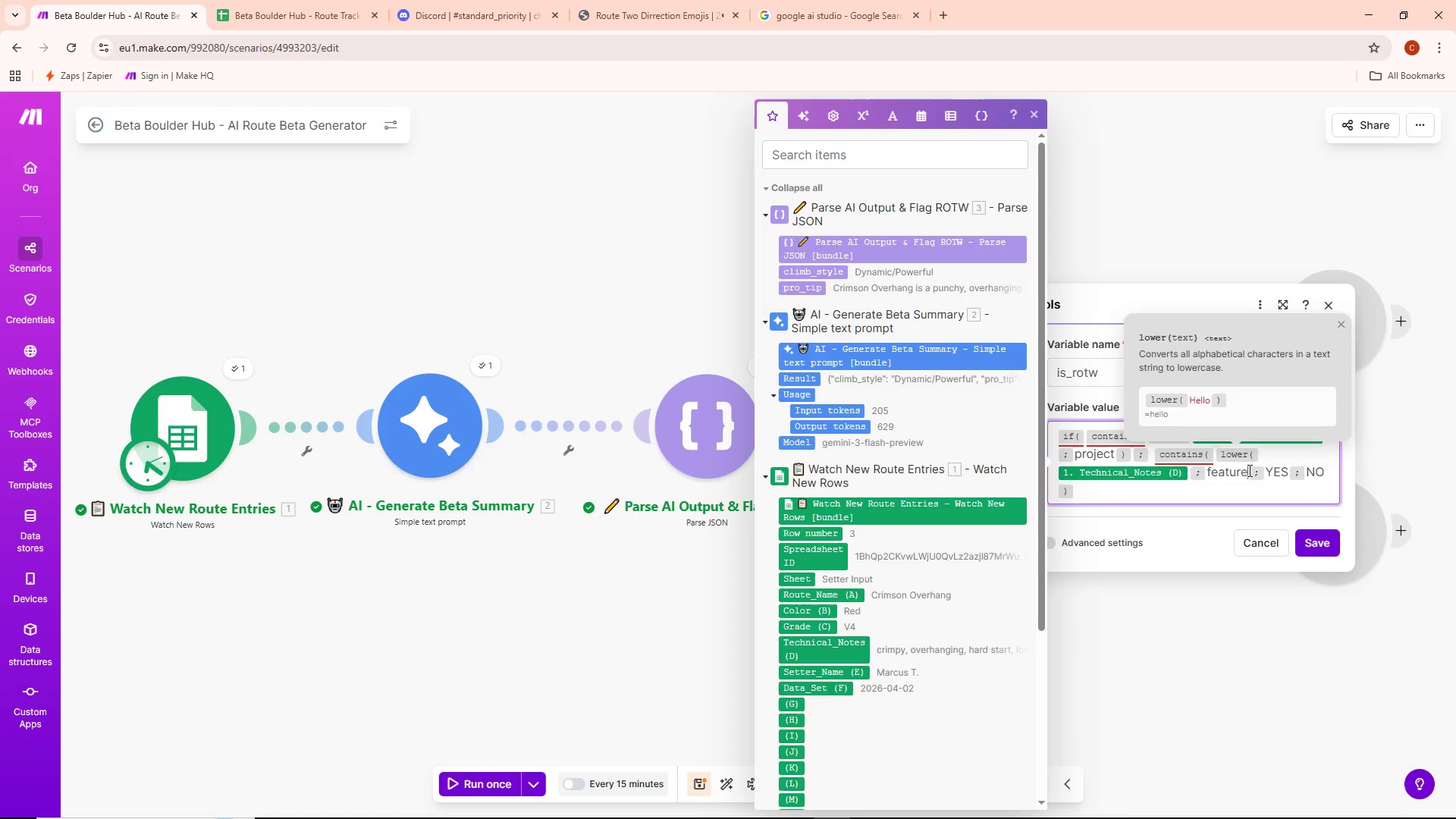 
key(Shift+0)
 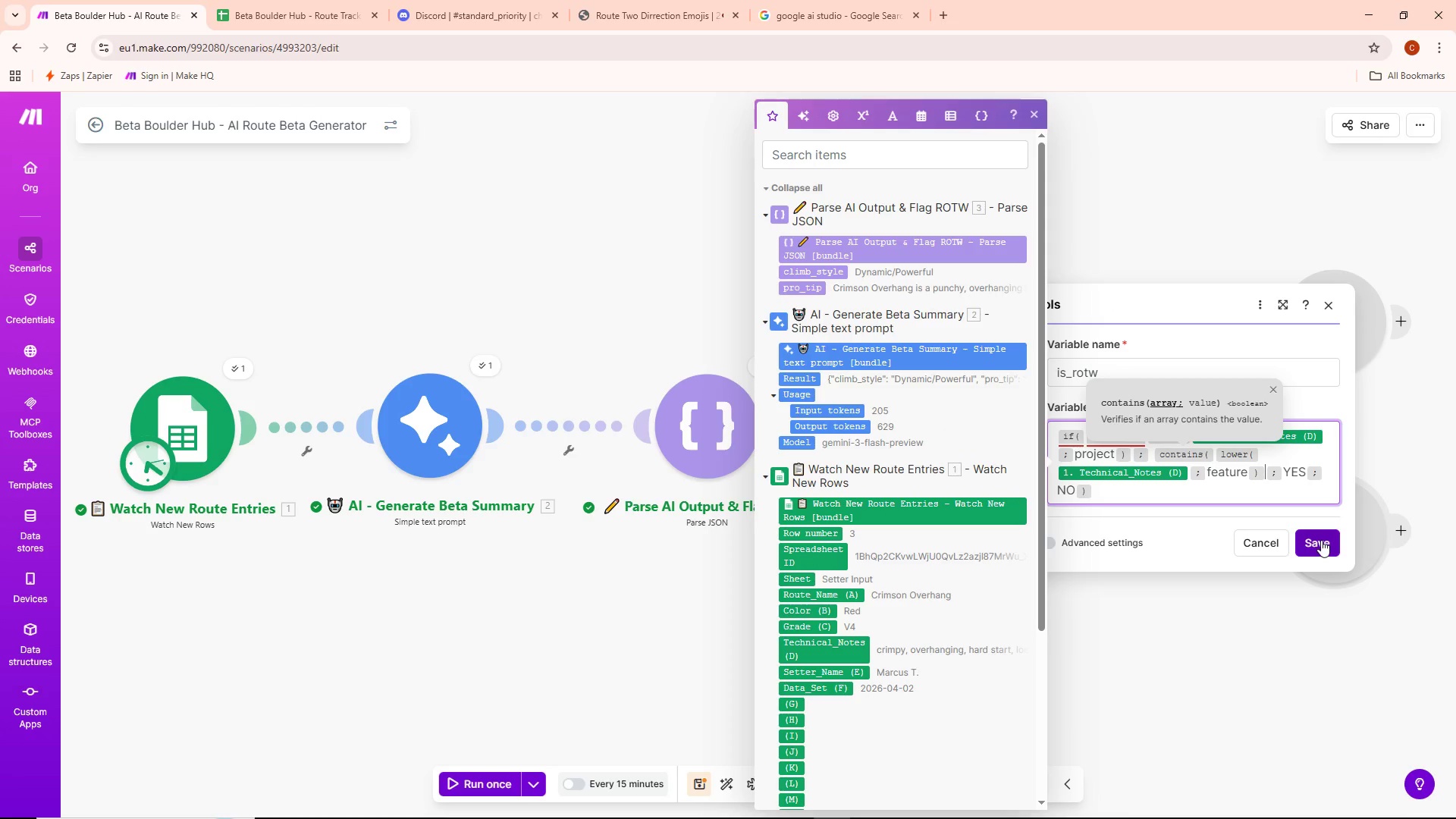 
left_click([1321, 540])
 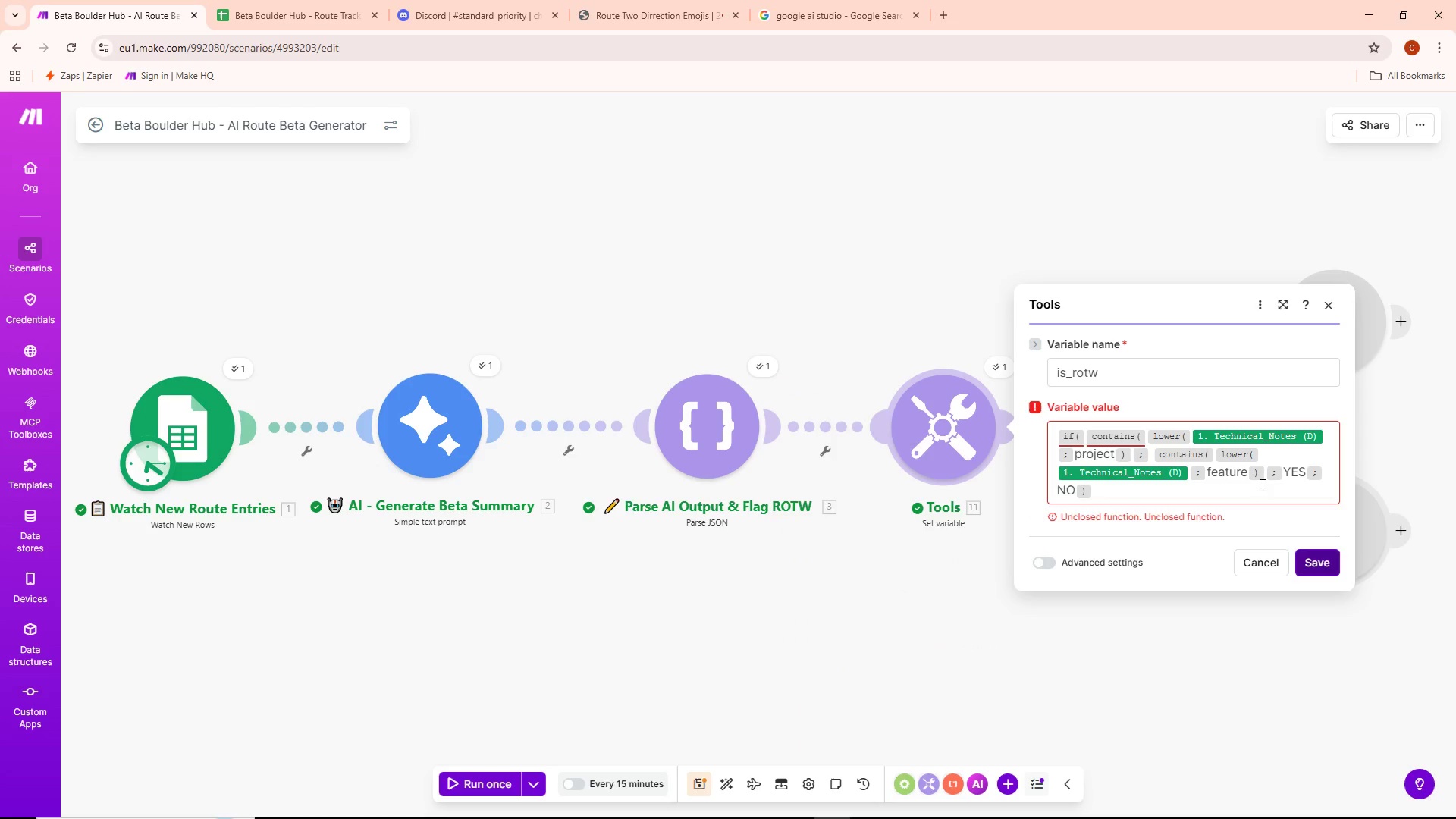 
left_click([1263, 471])
 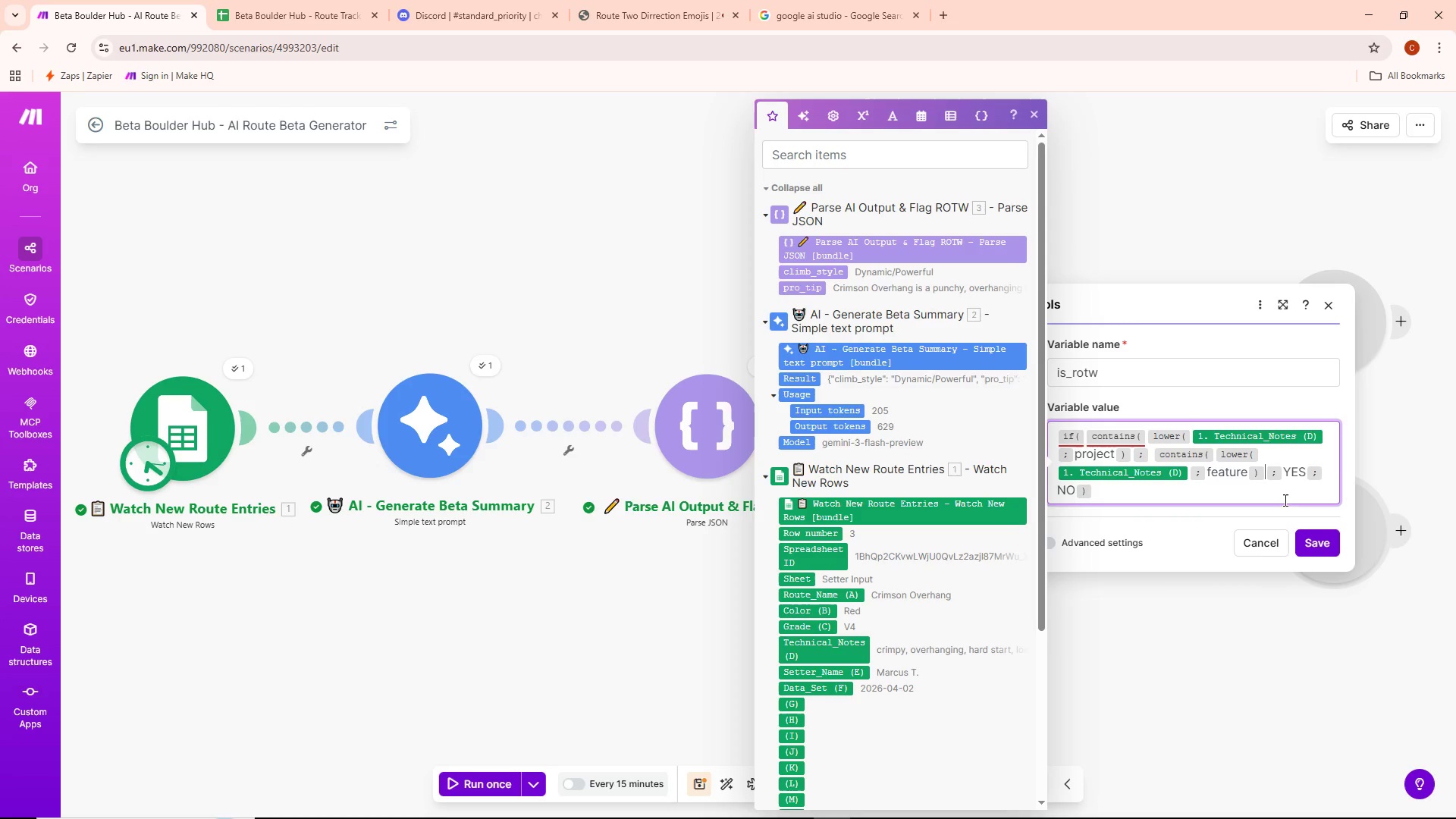 
key(Backspace)
 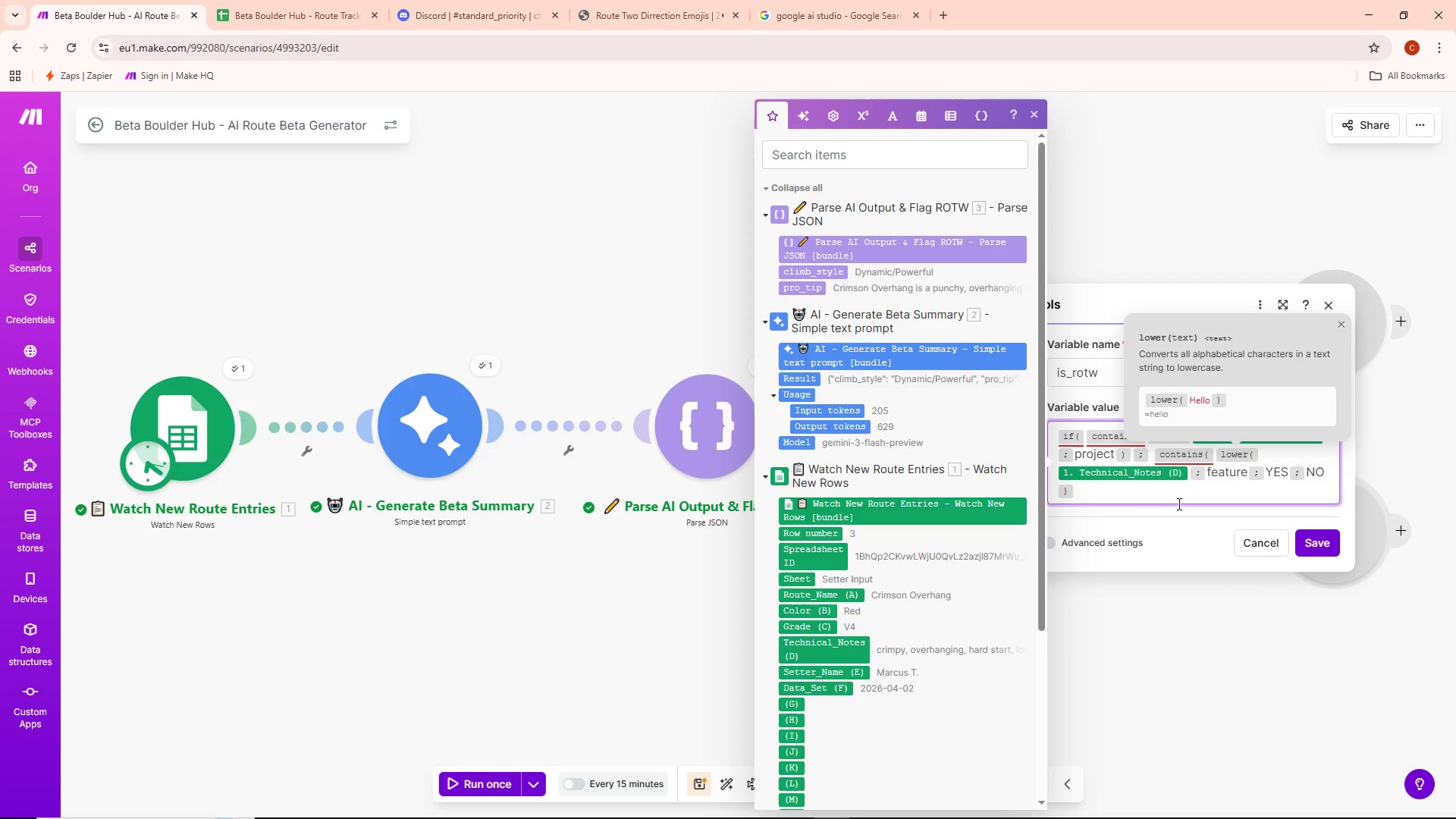 
mouse_move([1184, 484])
 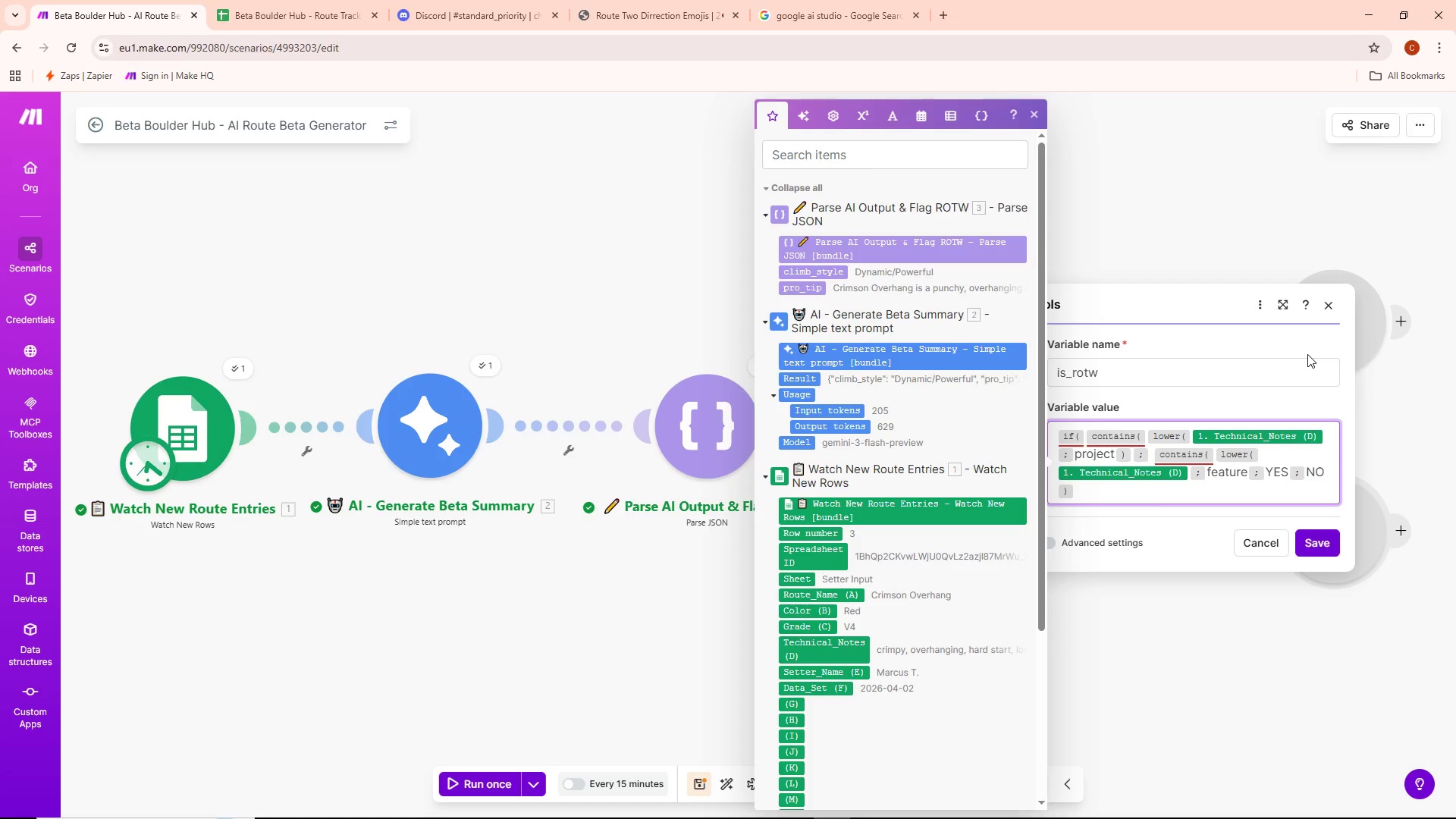 
wait(21.86)
 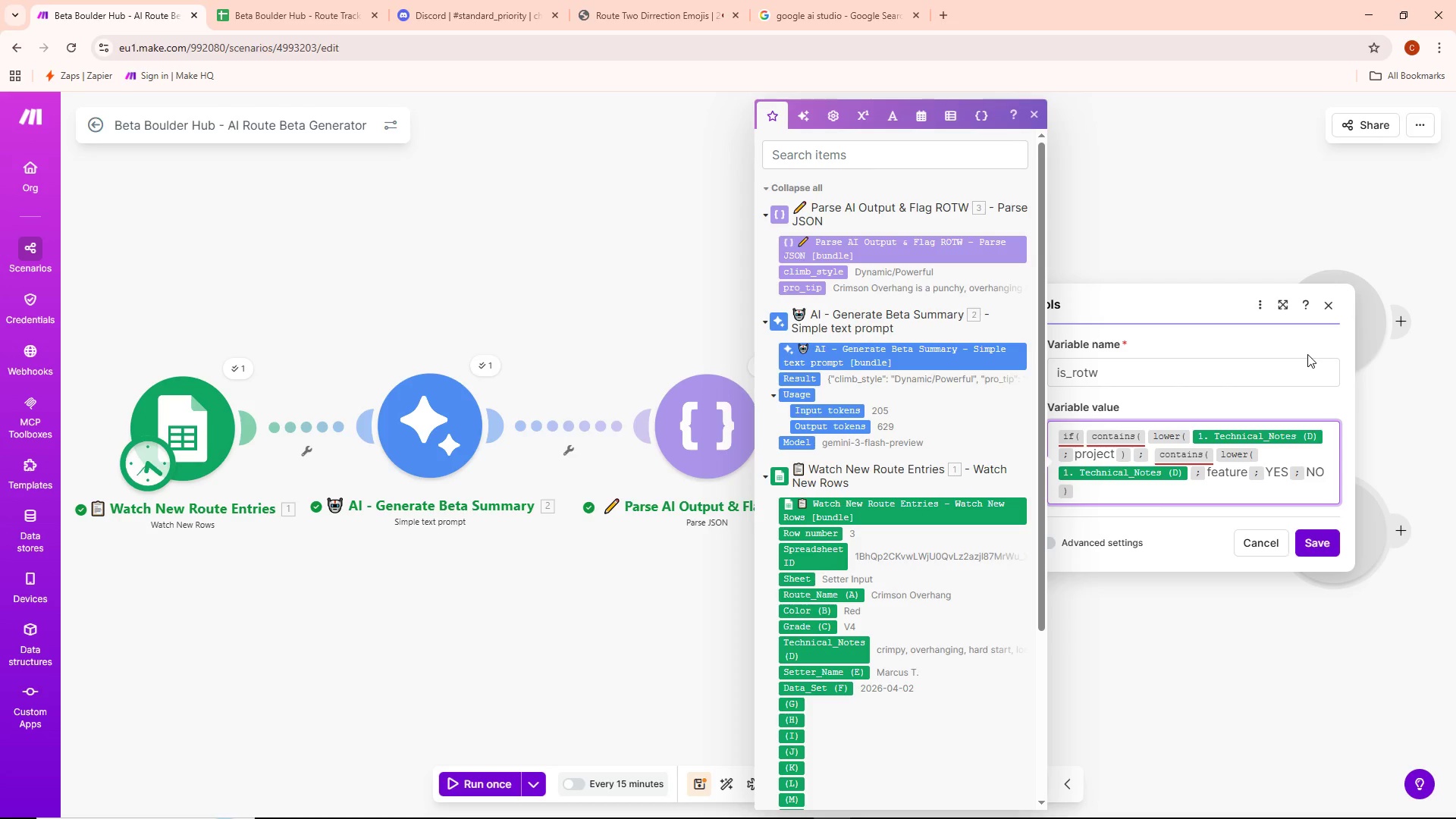 
left_click_drag(start_coordinate=[689, 246], to_coordinate=[688, 238])
 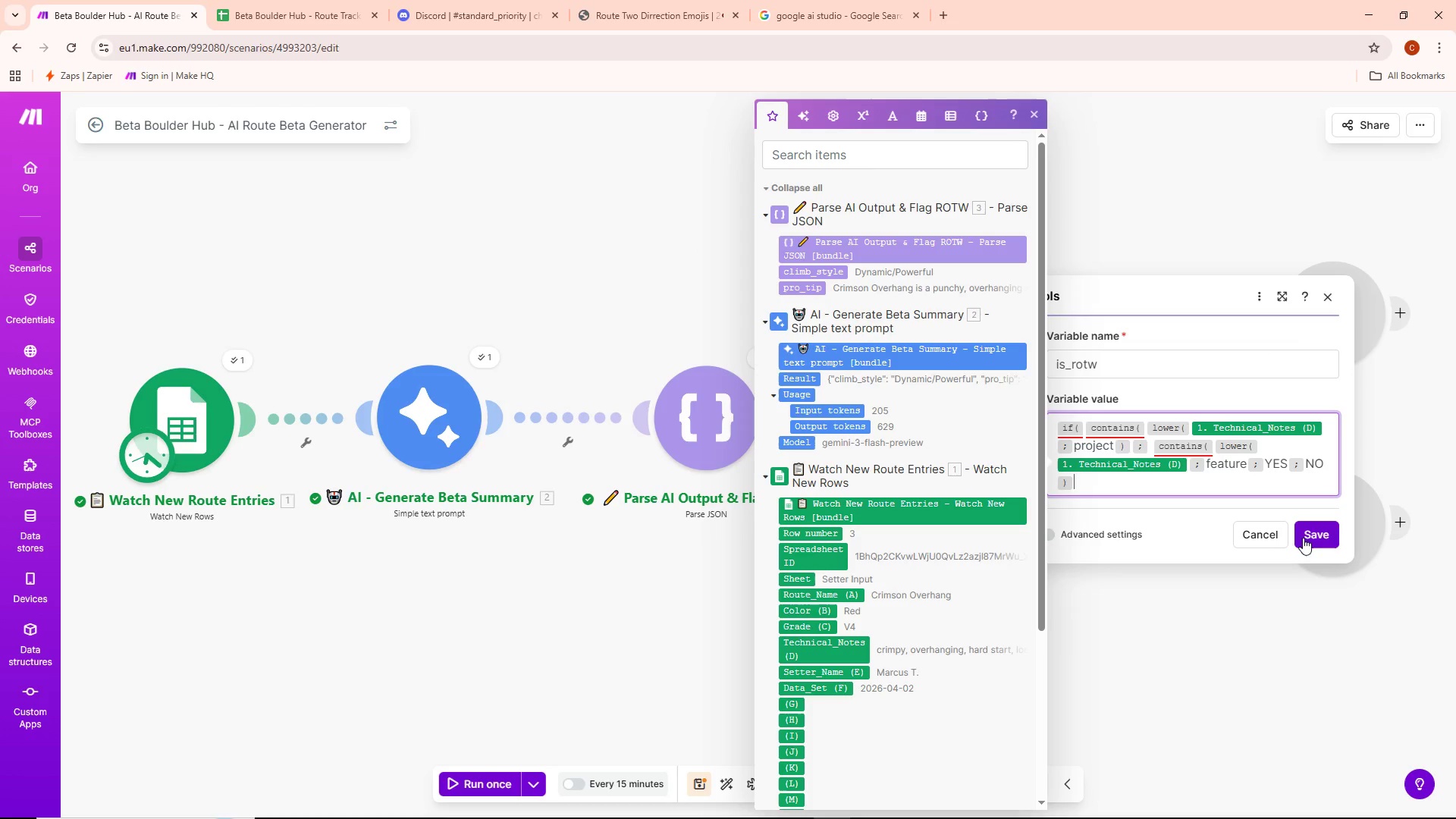 
left_click([1329, 545])
 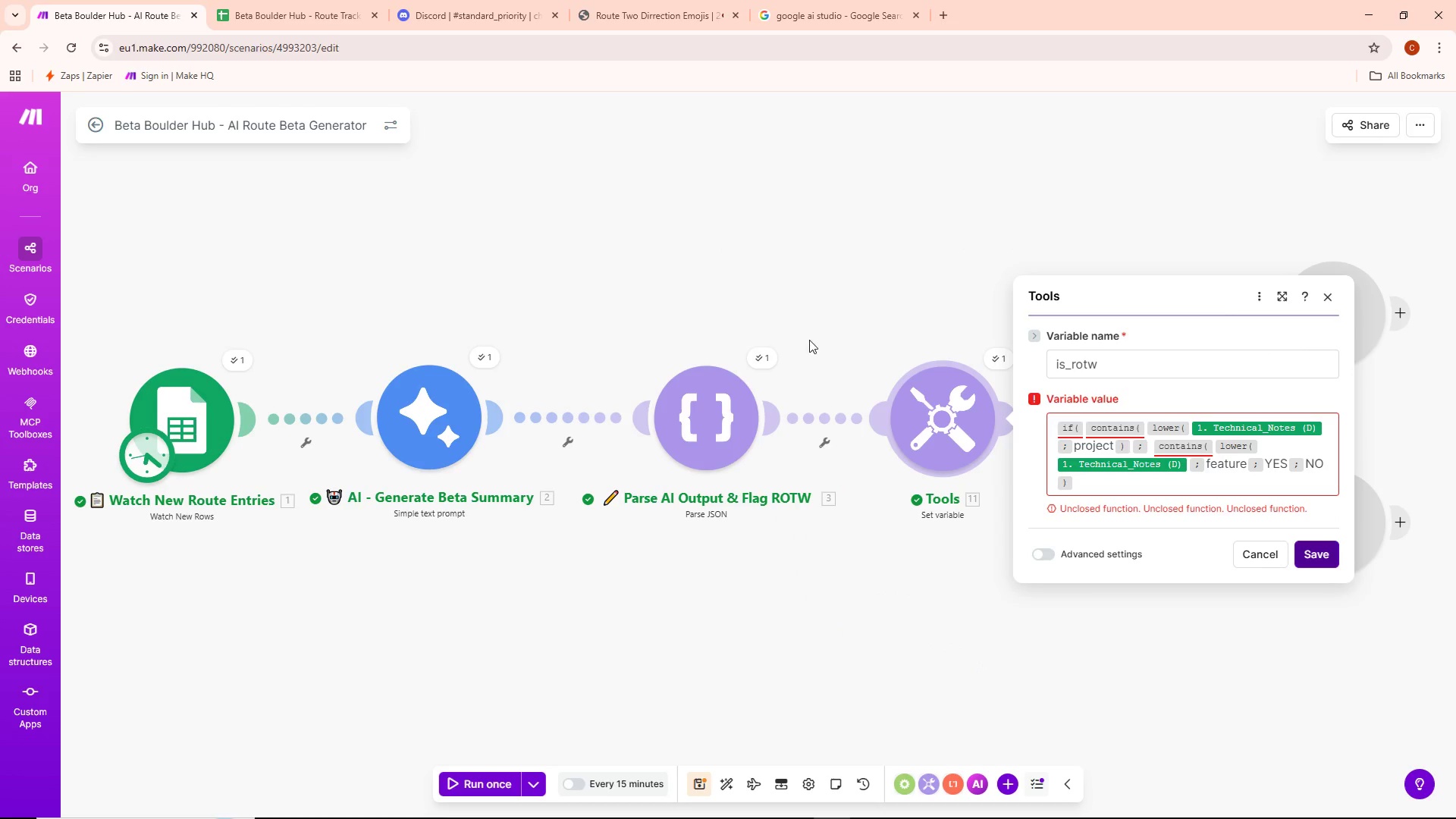 
left_click([760, 359])
 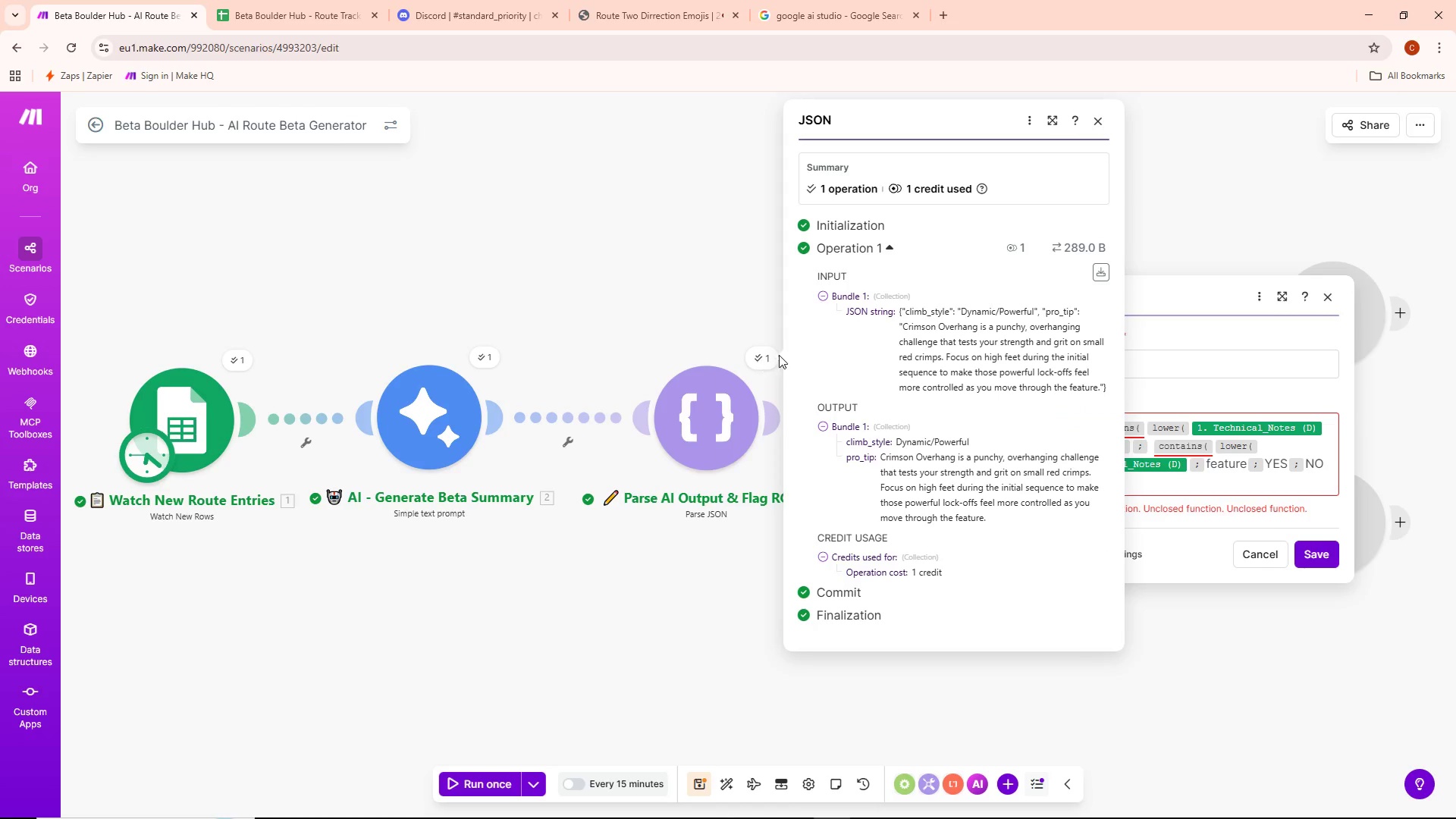 
left_click([758, 267])
 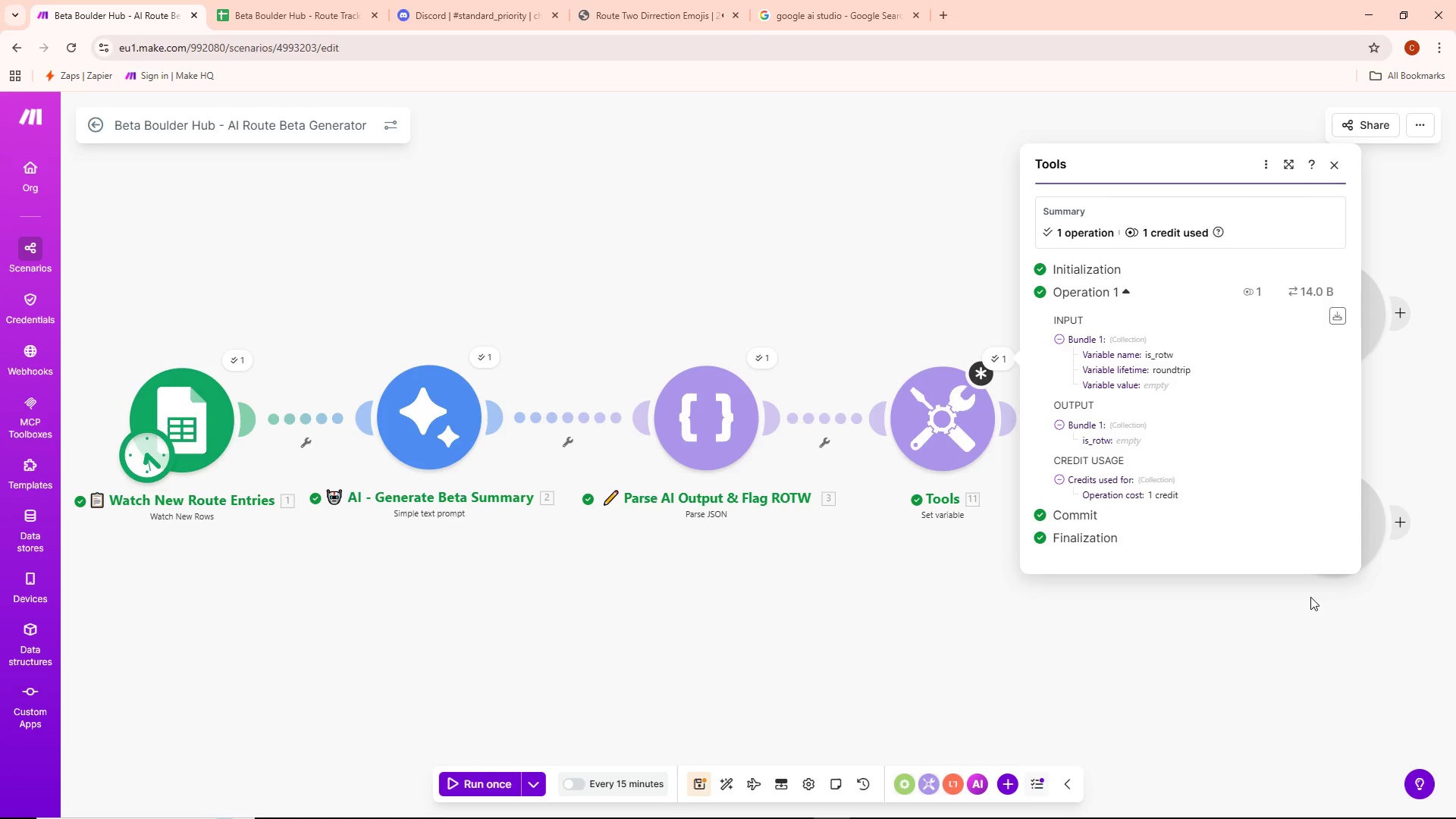 
wait(47.34)
 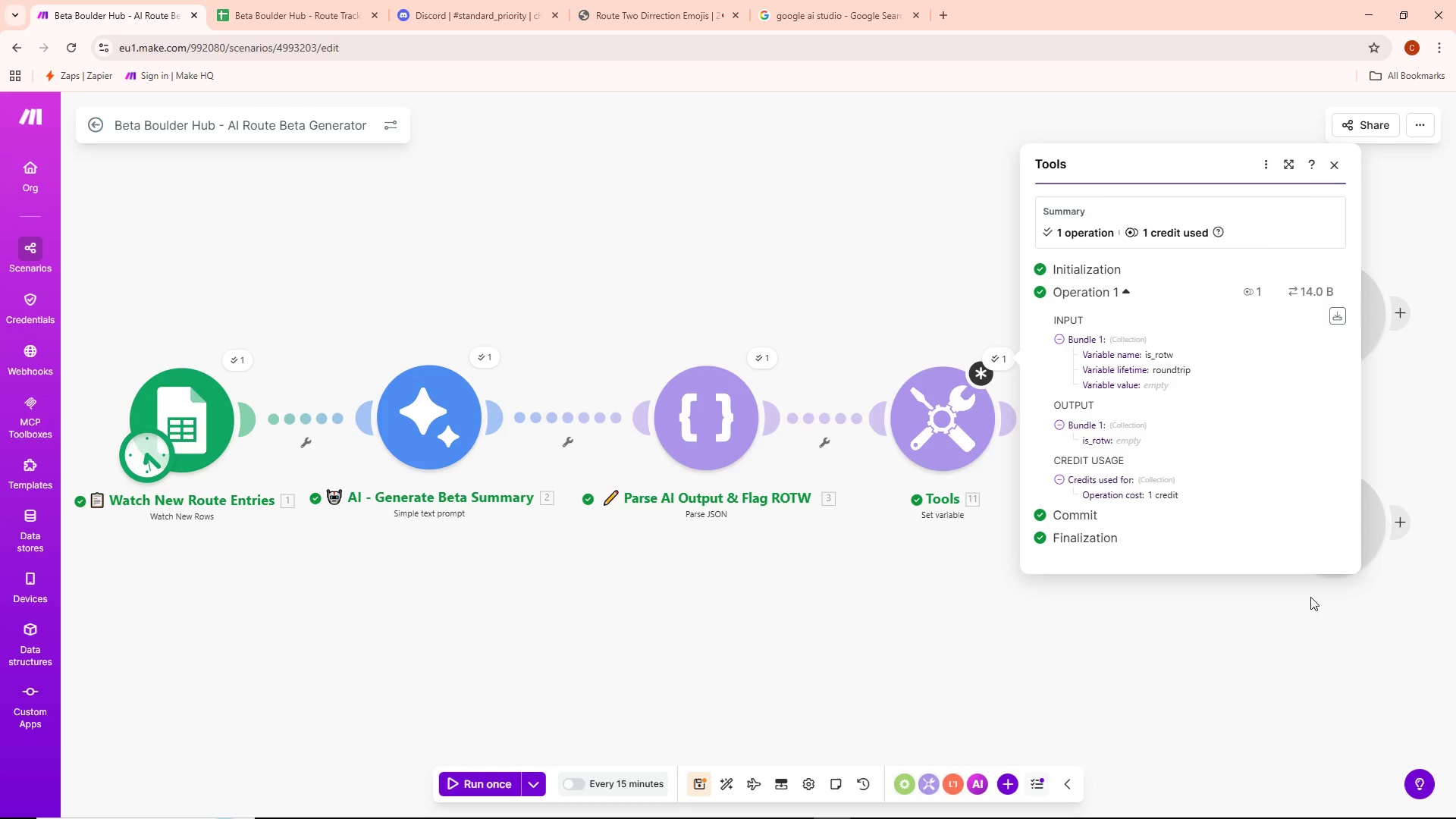 
key(Alt+AltLeft)
 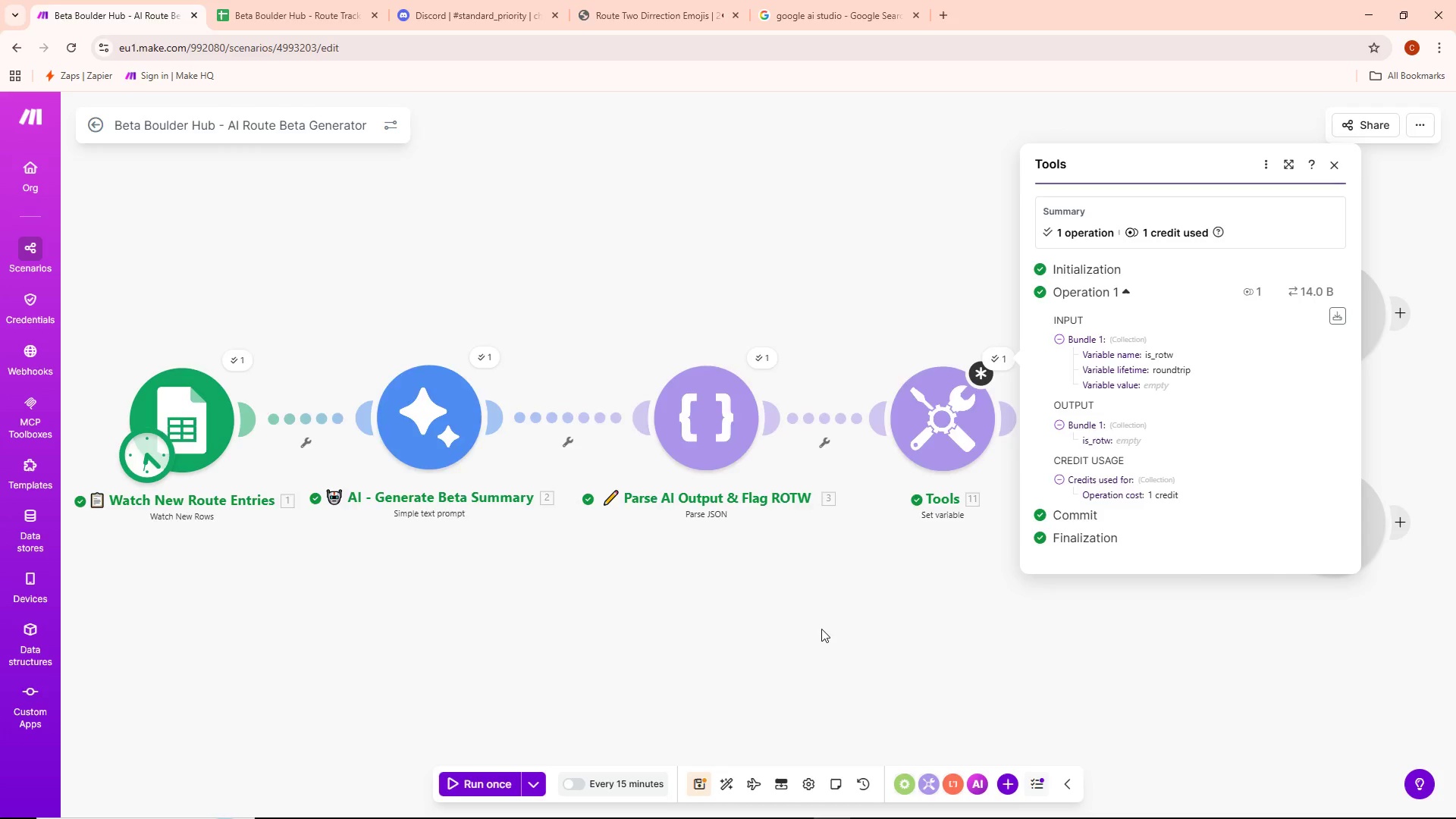 
key(Alt+Tab)